 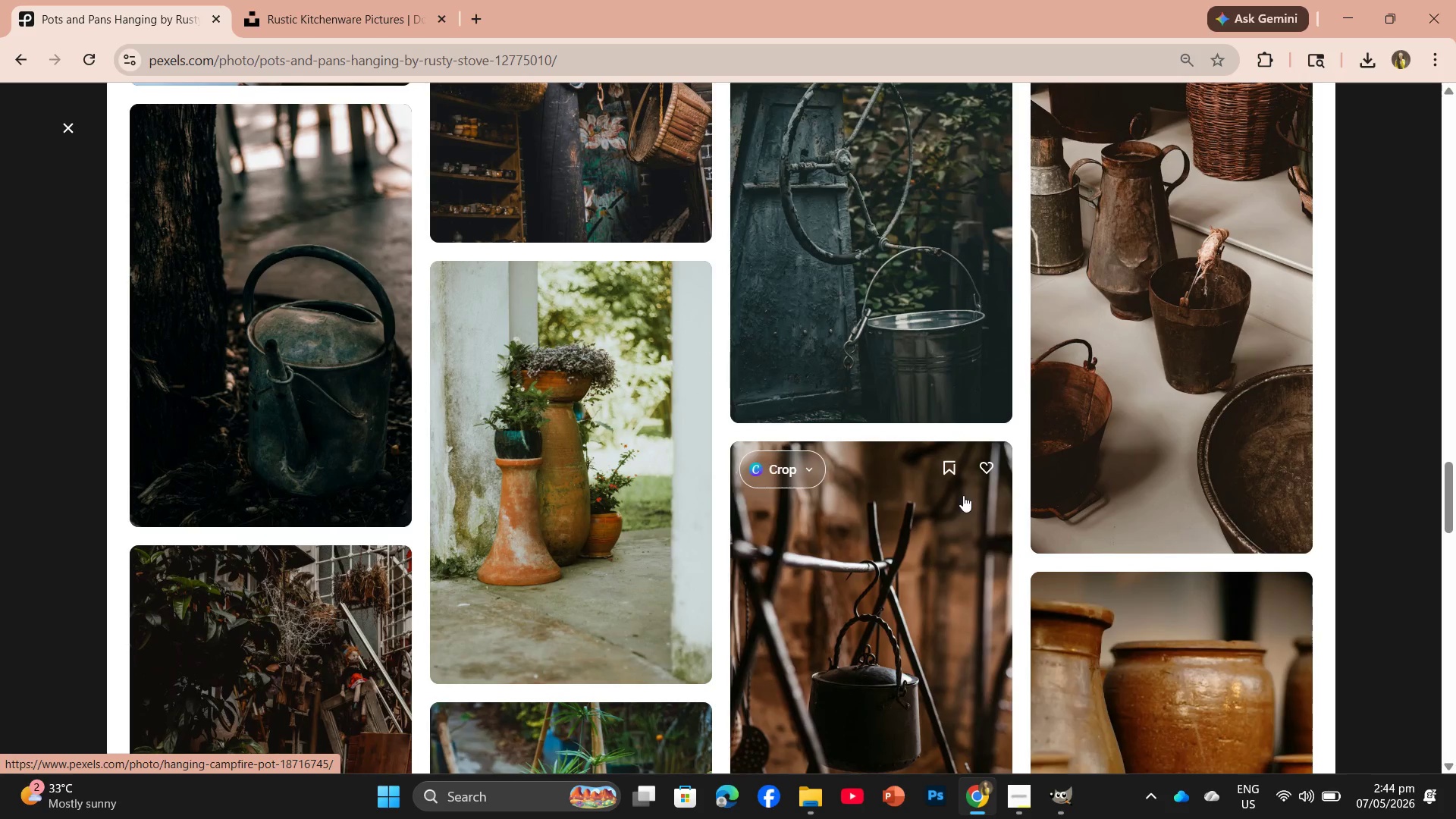 
scroll: coordinate [1006, 505], scroll_direction: down, amount: 10.0
 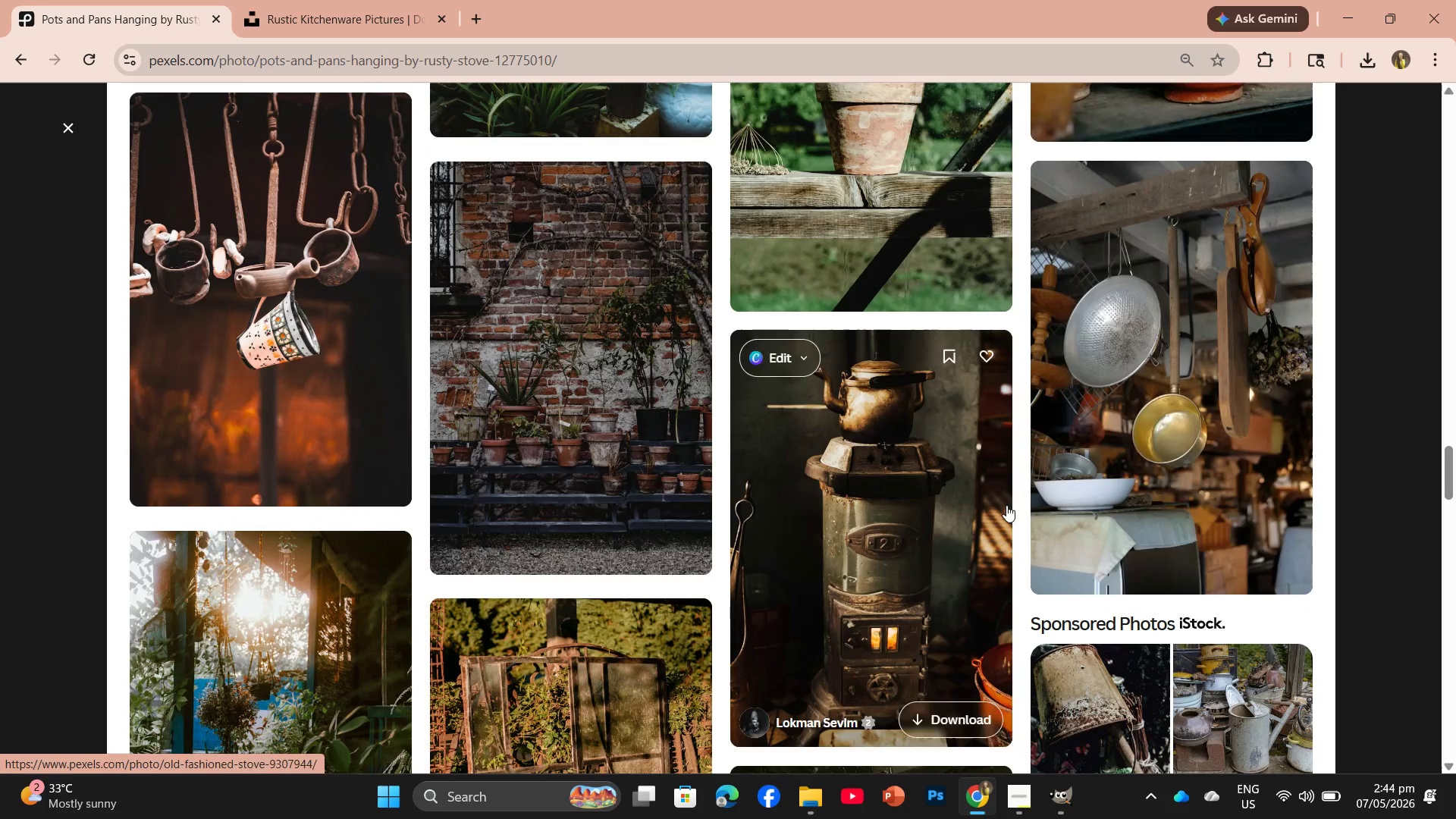 
mouse_move([337, 444])
 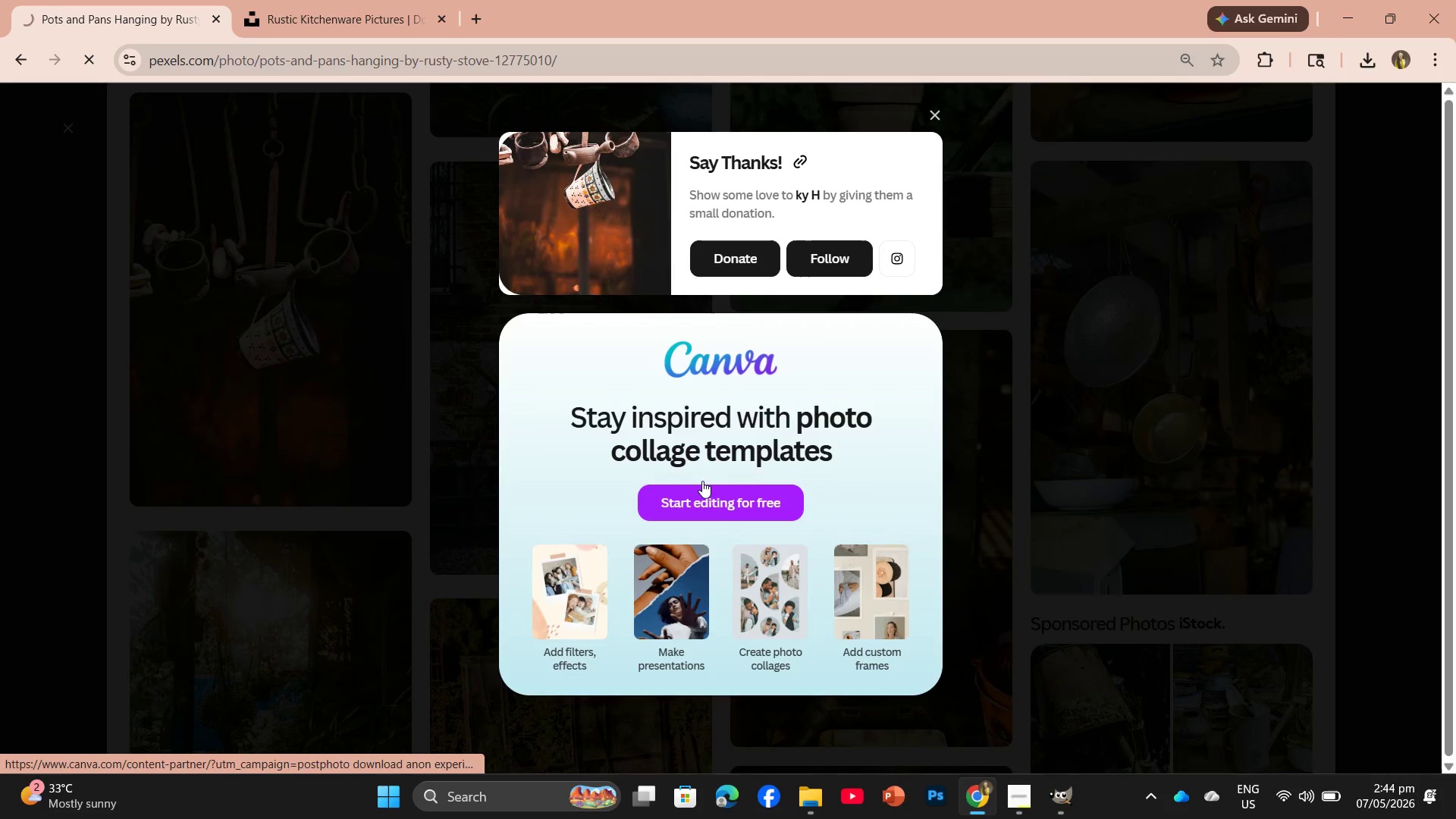 
mouse_move([1126, 331])
 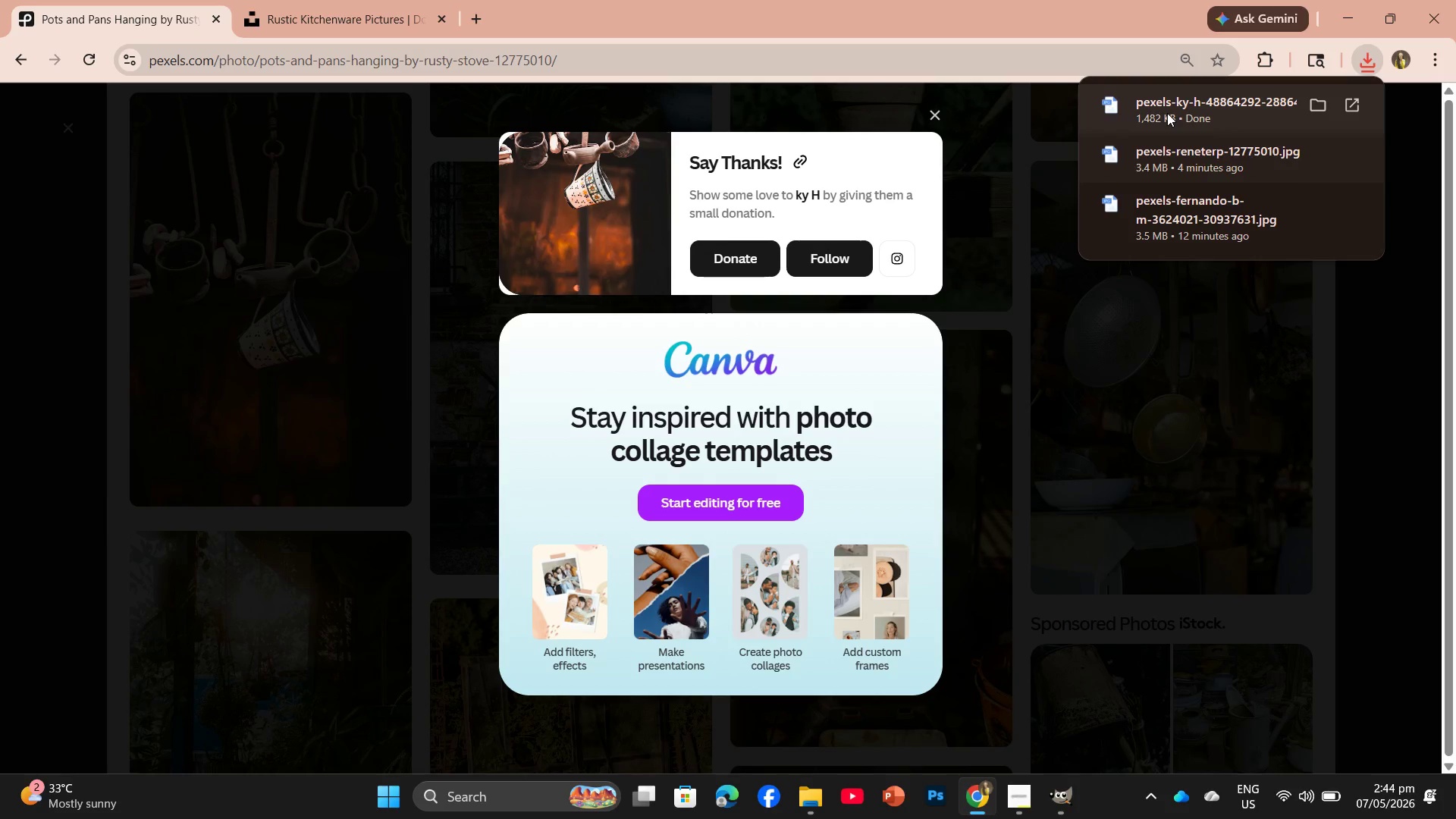 
left_click_drag(start_coordinate=[1167, 113], to_coordinate=[240, 54])
 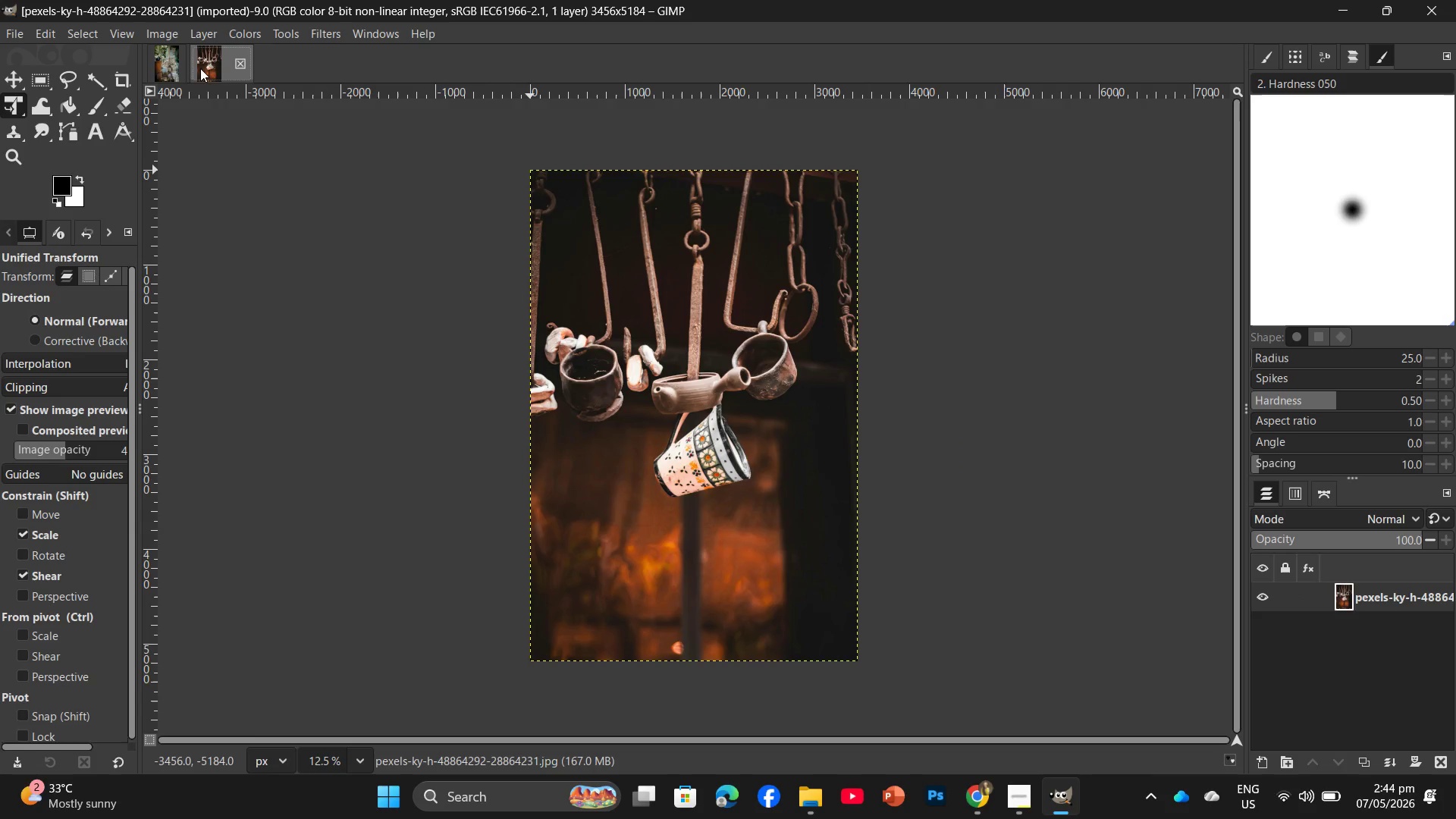 
left_click([180, 69])
 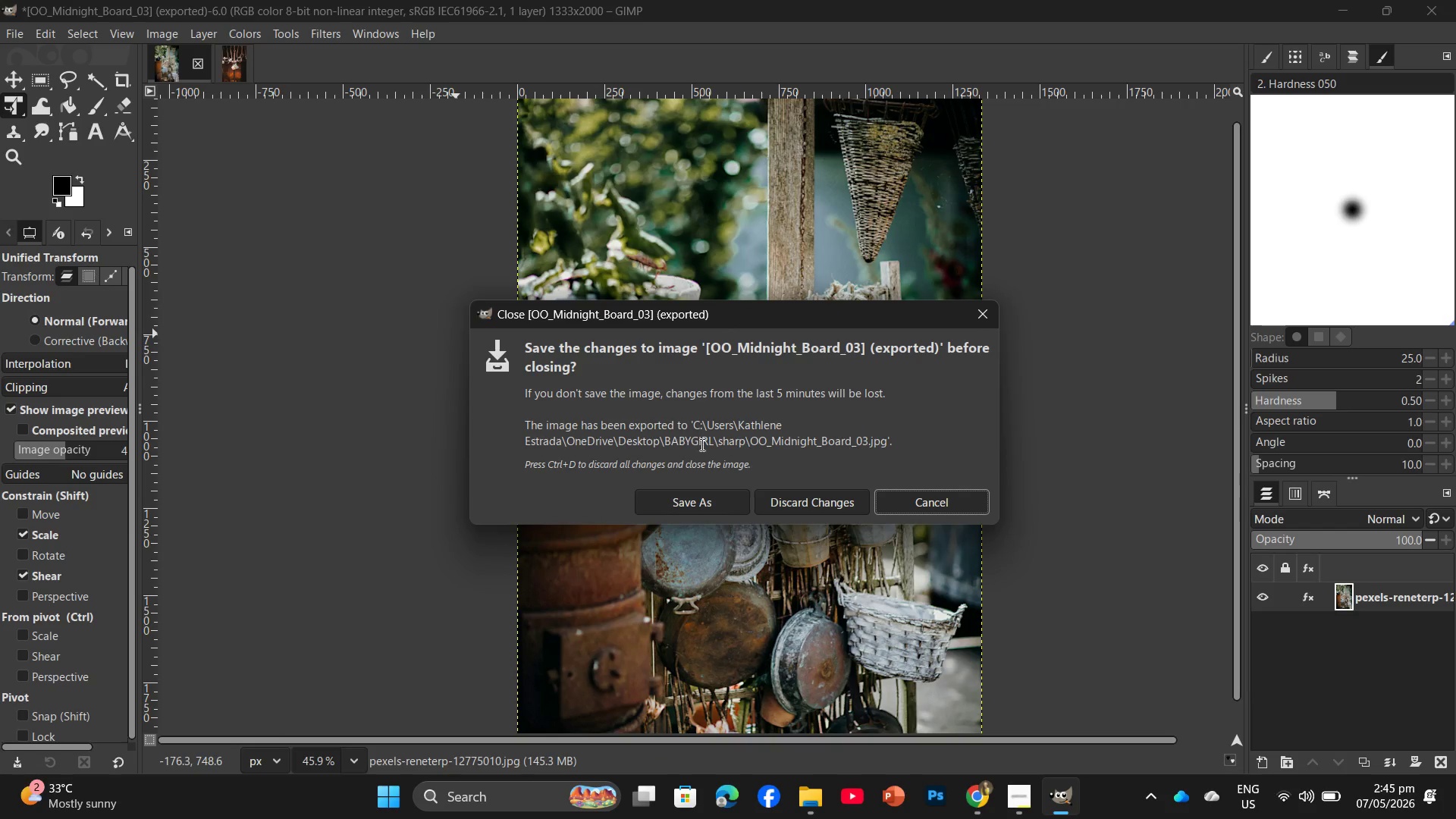 
left_click([809, 507])
 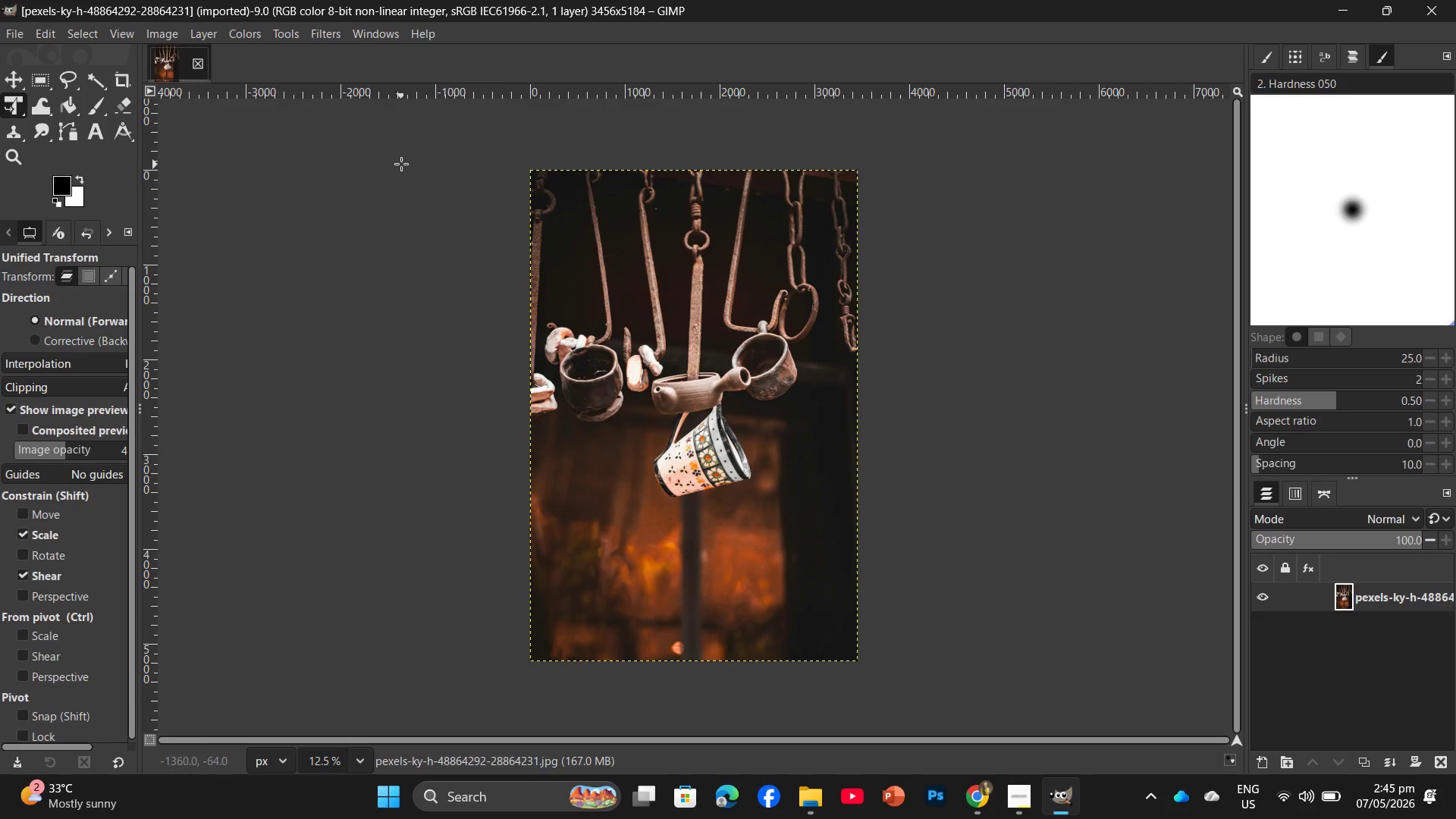 
left_click([158, 32])
 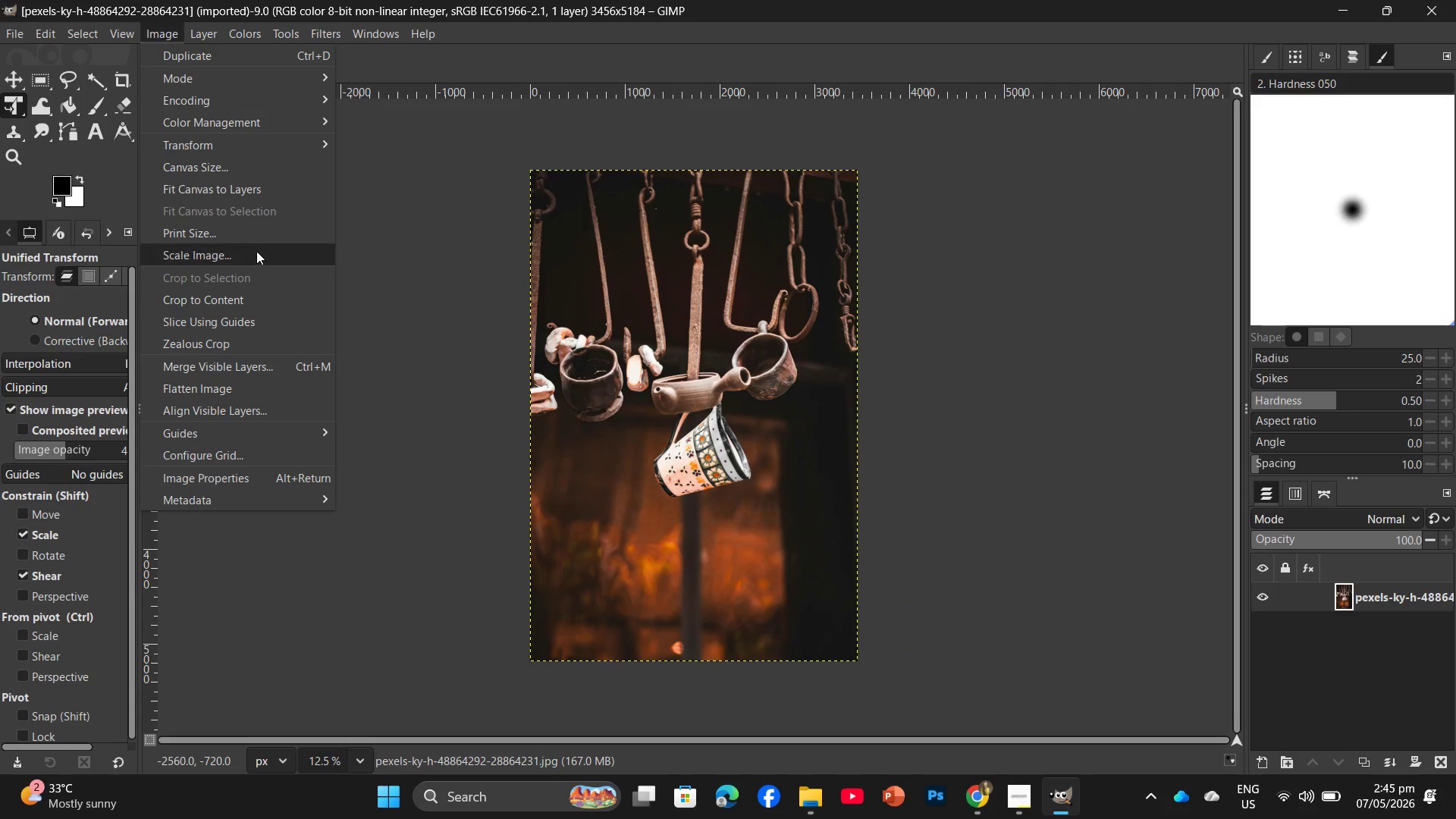 
left_click([255, 248])
 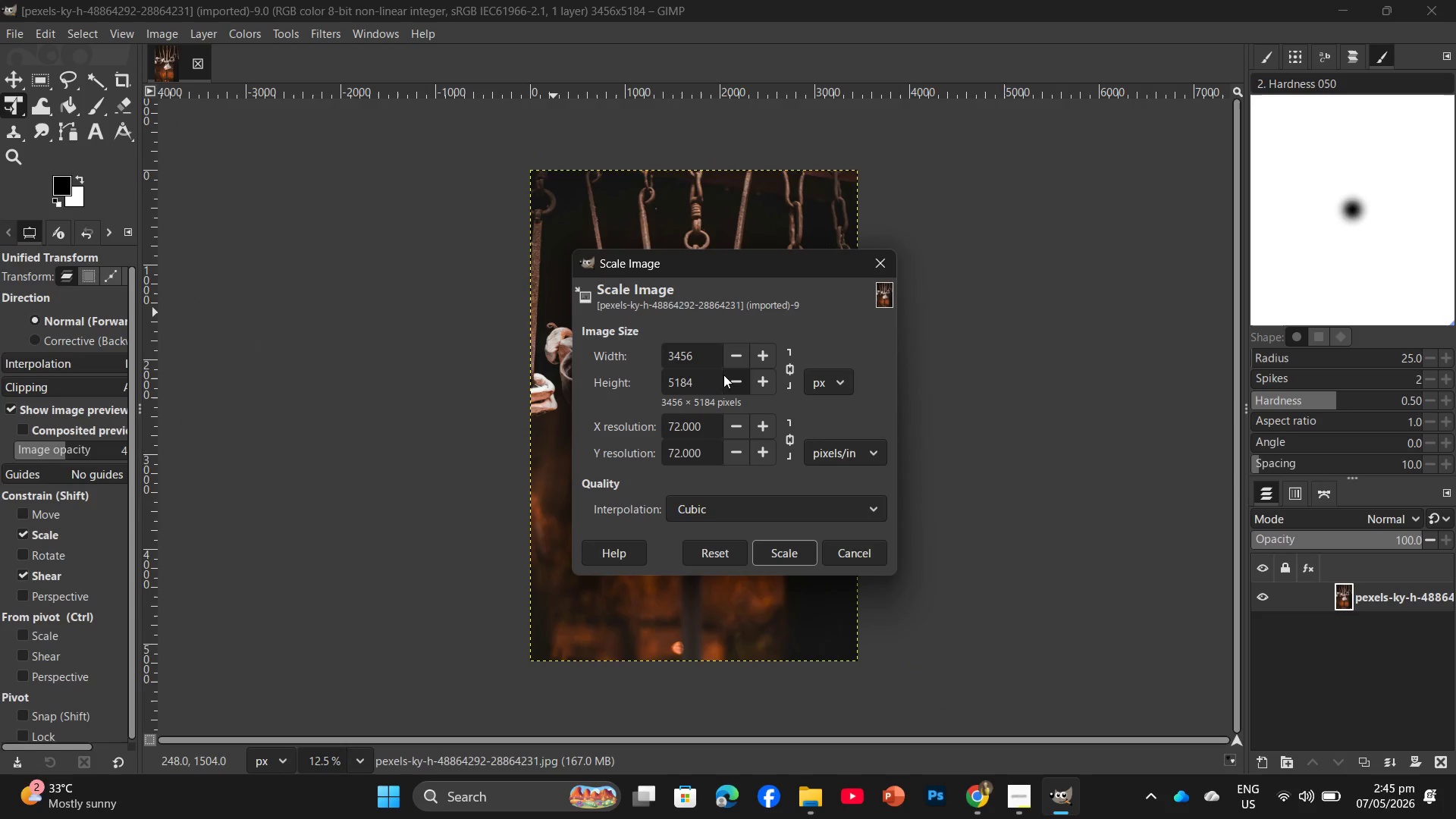 
left_click_drag(start_coordinate=[716, 381], to_coordinate=[646, 400])
 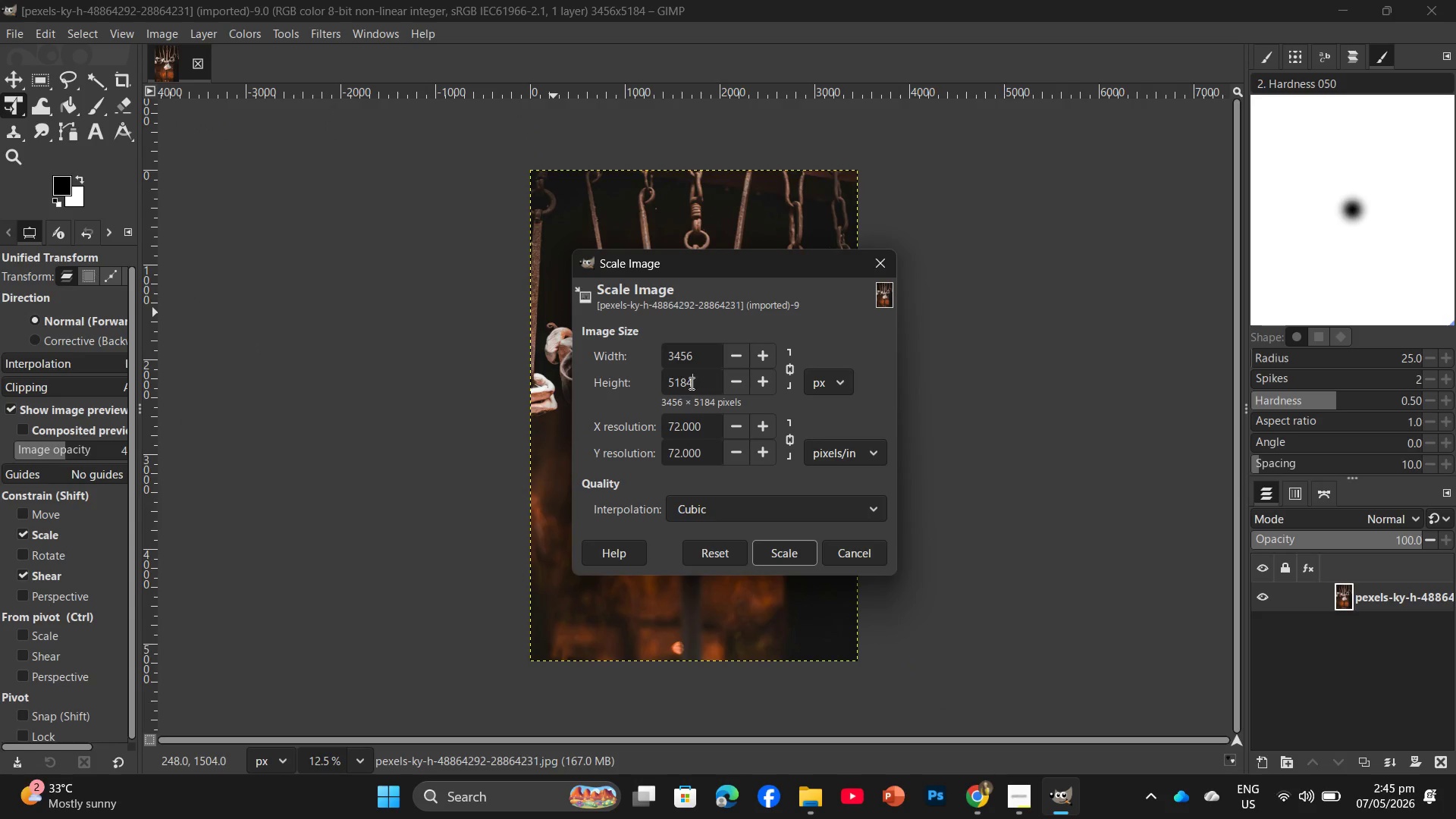 
left_click_drag(start_coordinate=[692, 381], to_coordinate=[654, 394])
 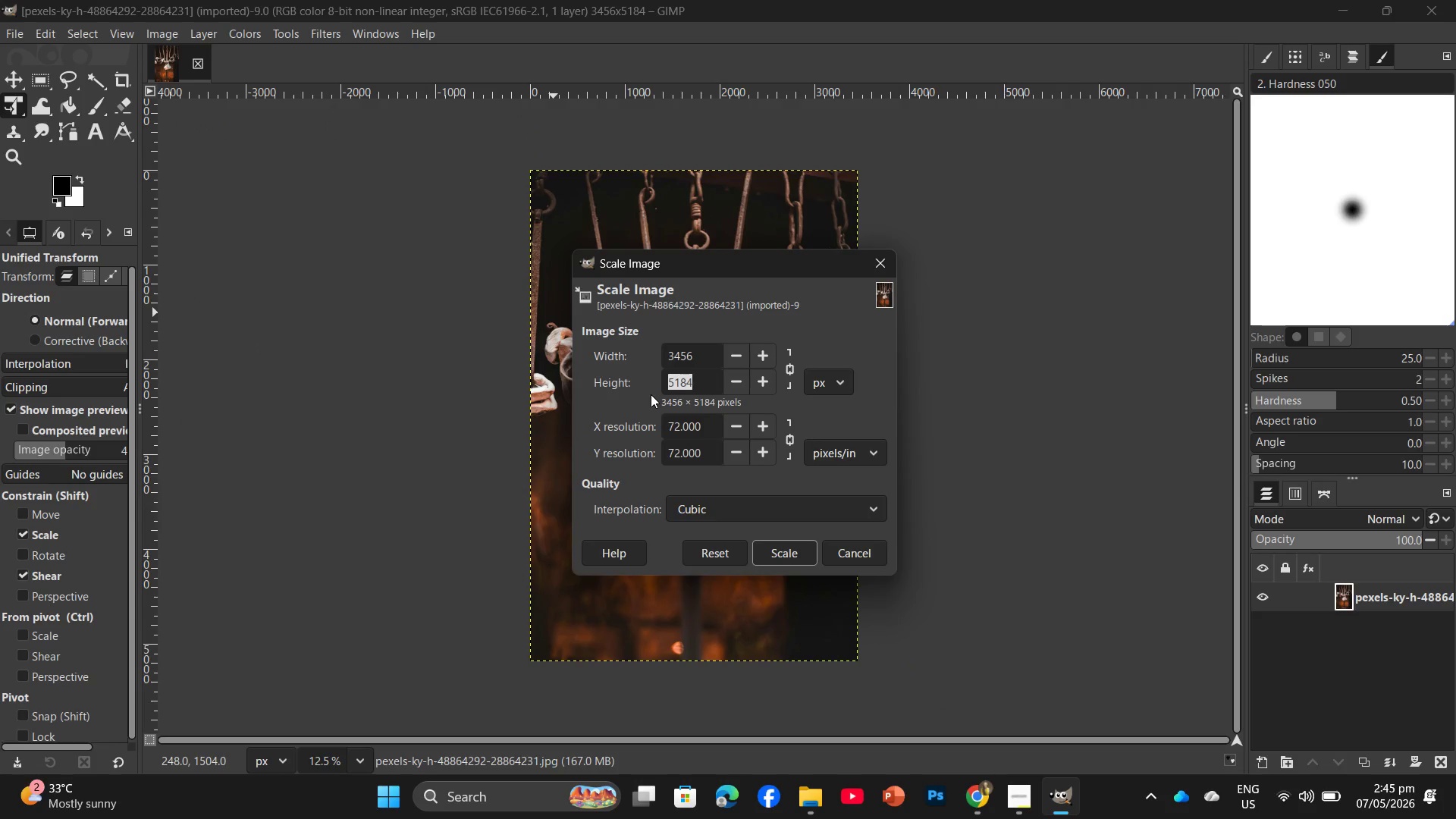 
key(Numpad2)
 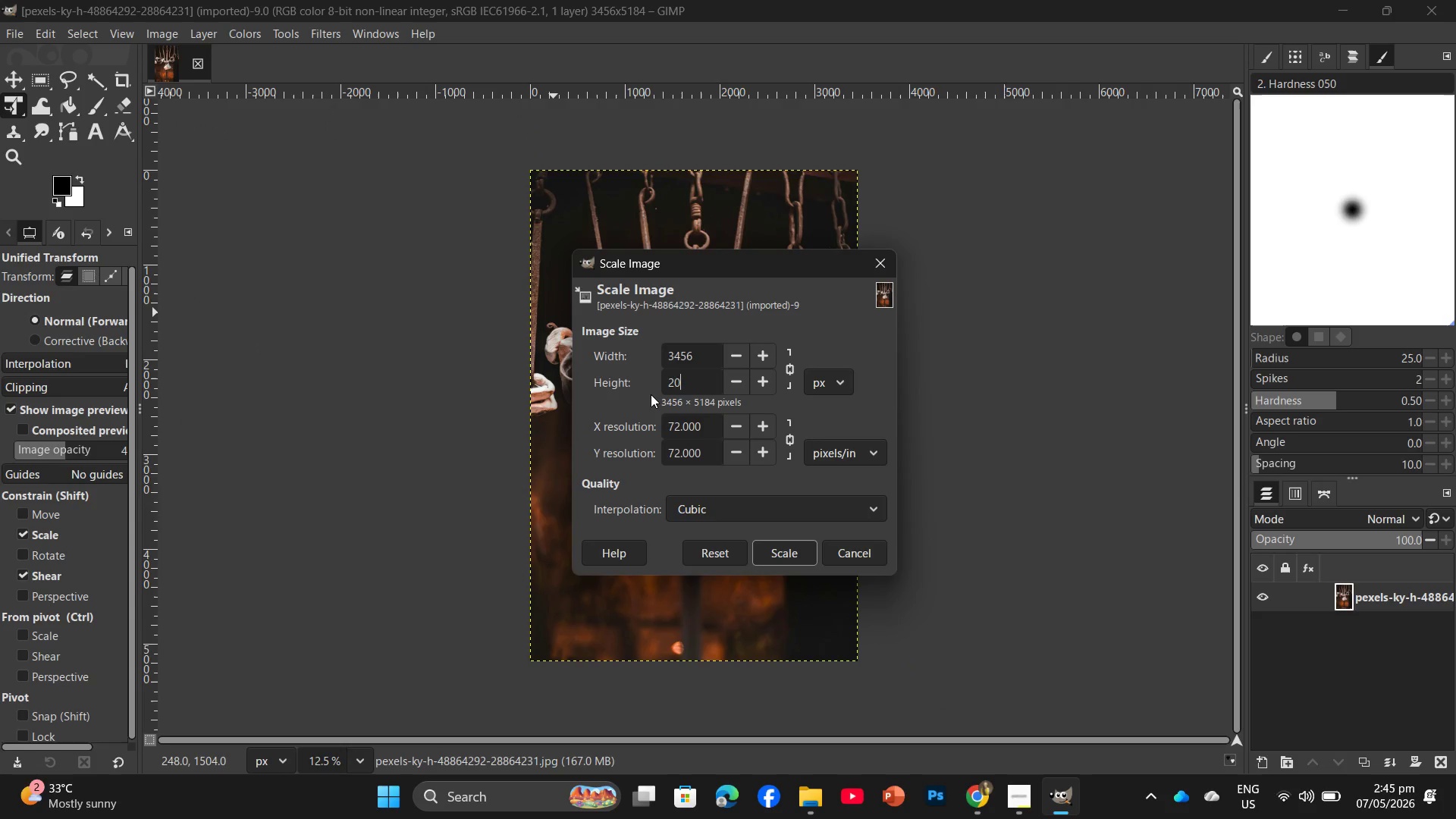 
key(Numpad0)
 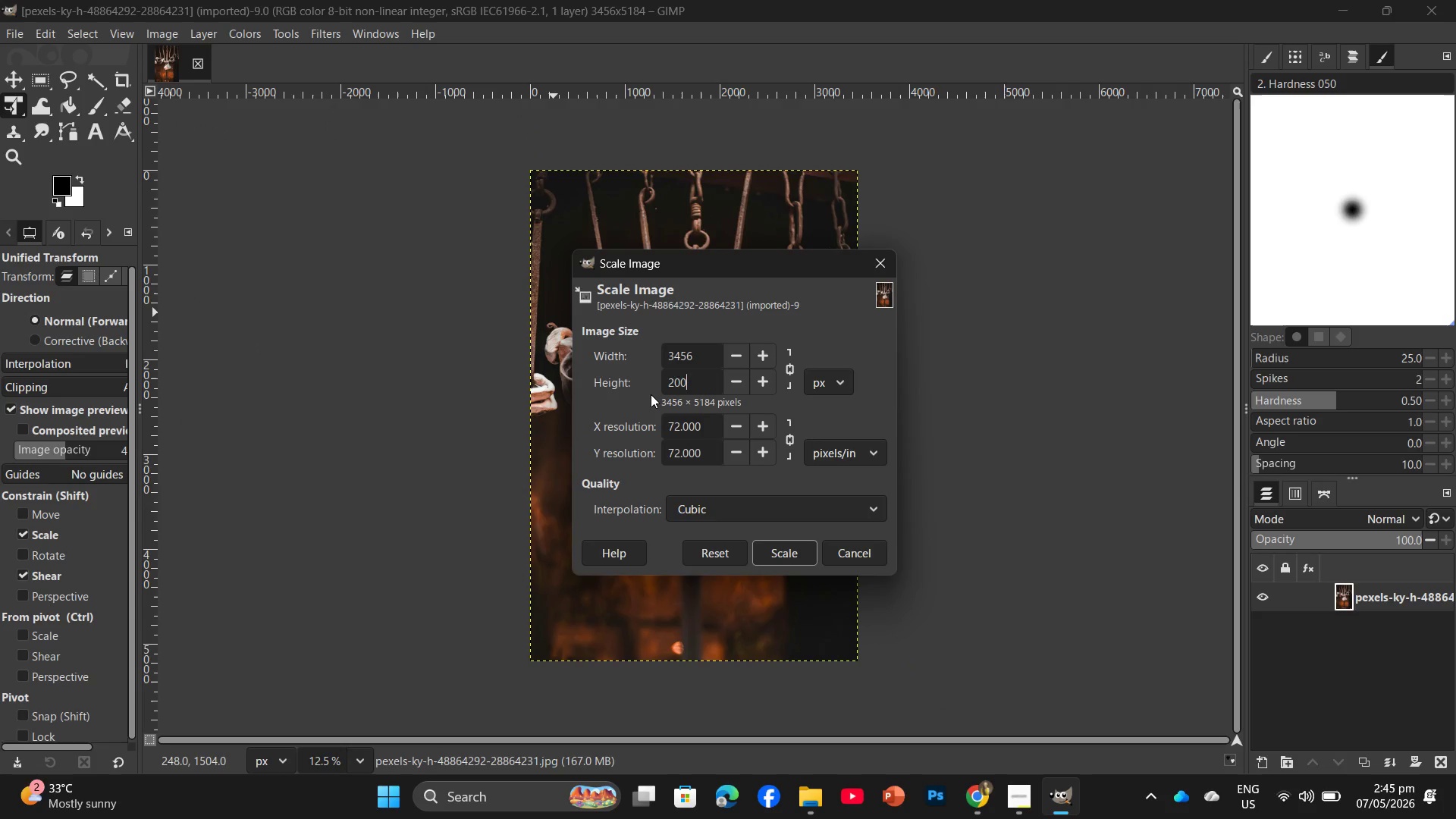 
key(Numpad0)
 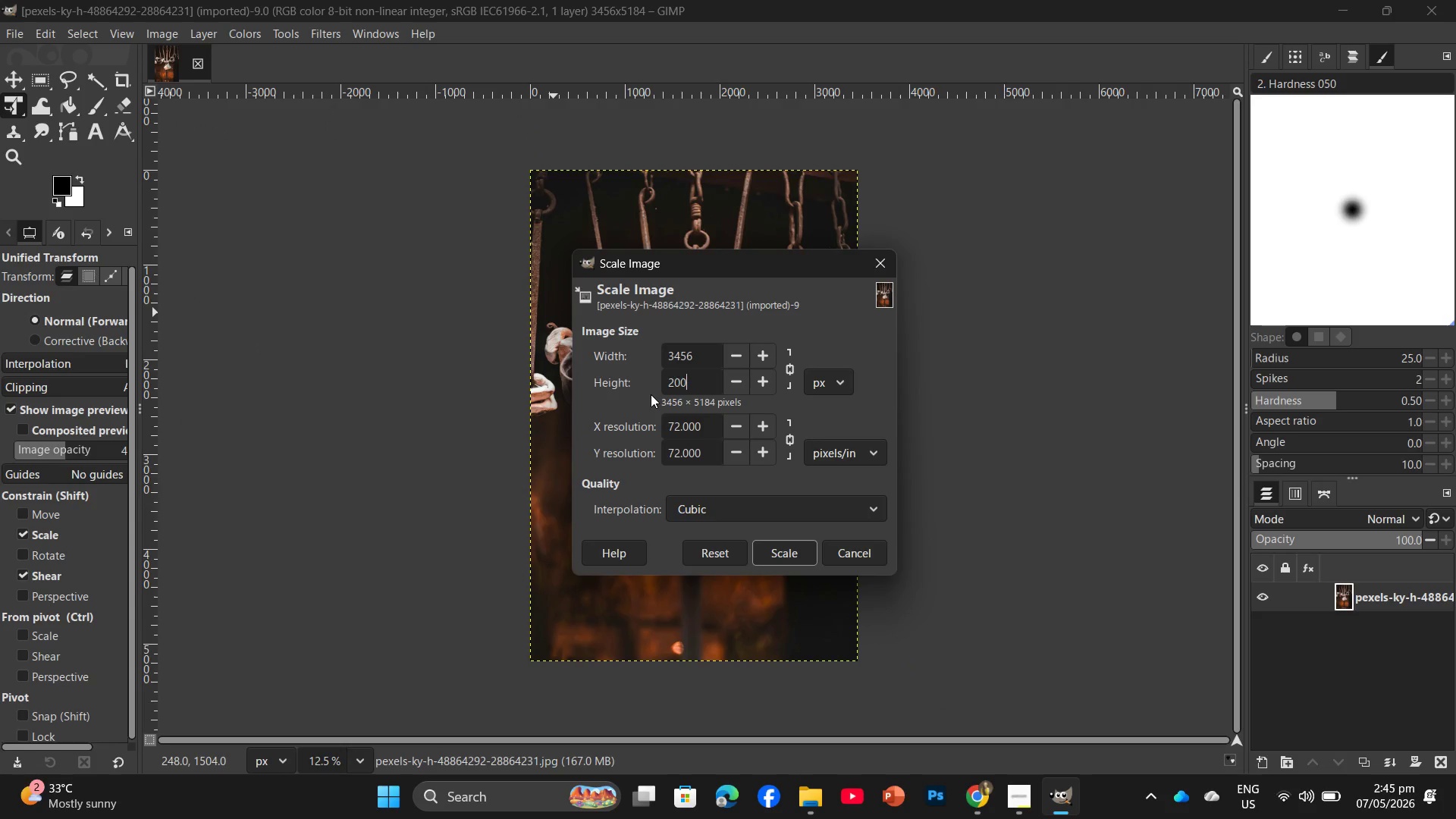 
key(Numpad0)
 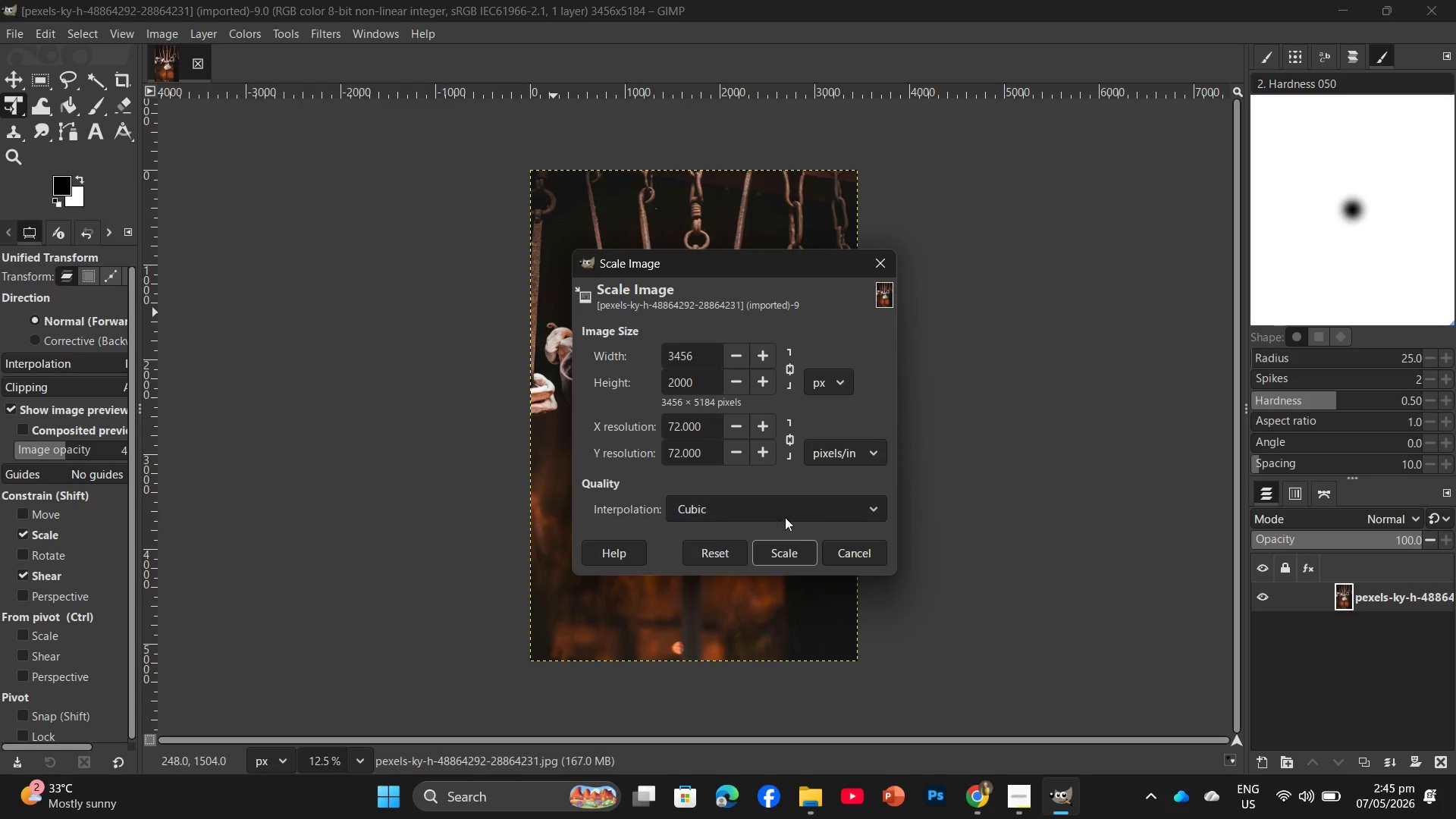 
left_click([786, 554])
 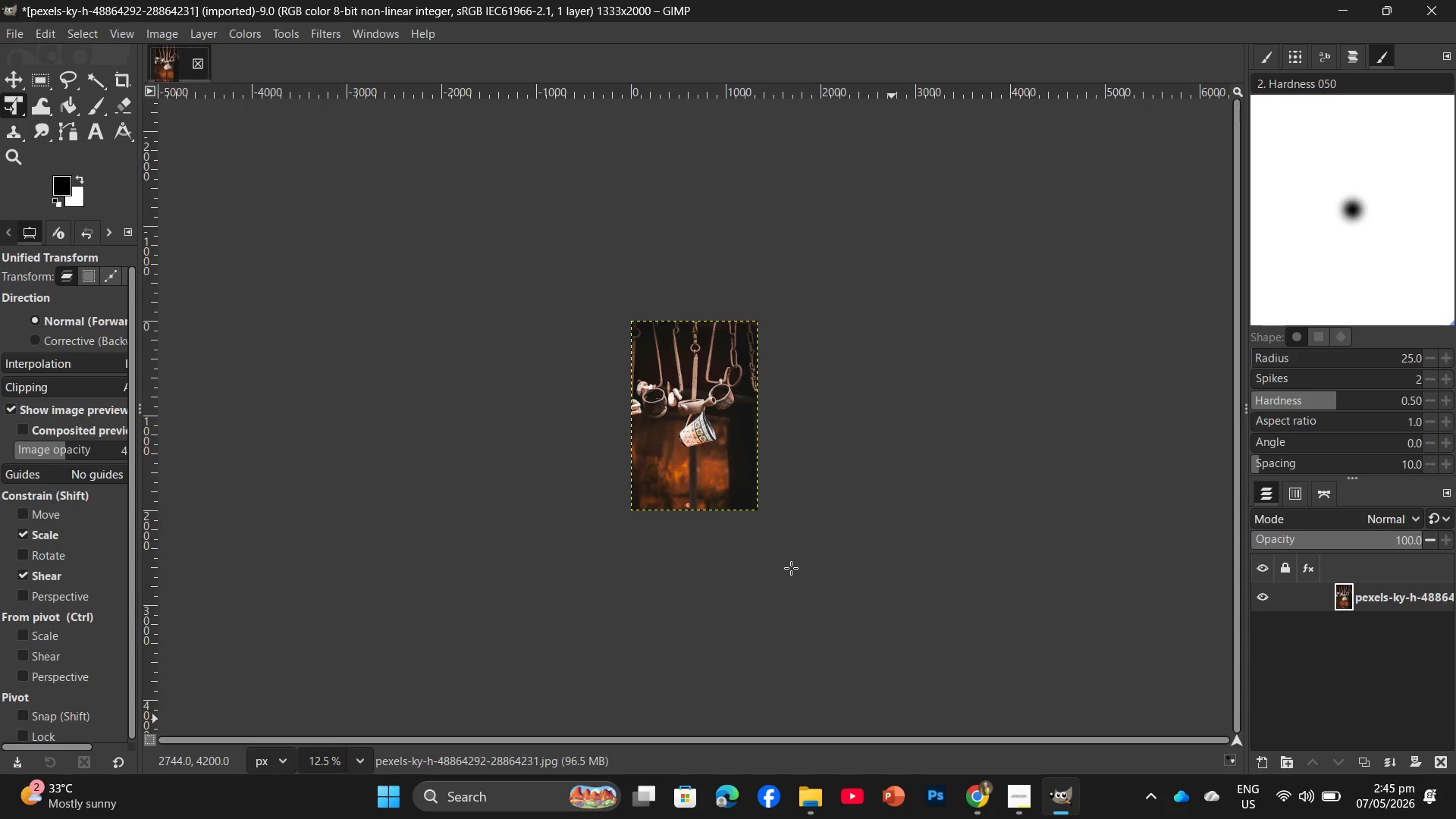 
wait(28.49)
 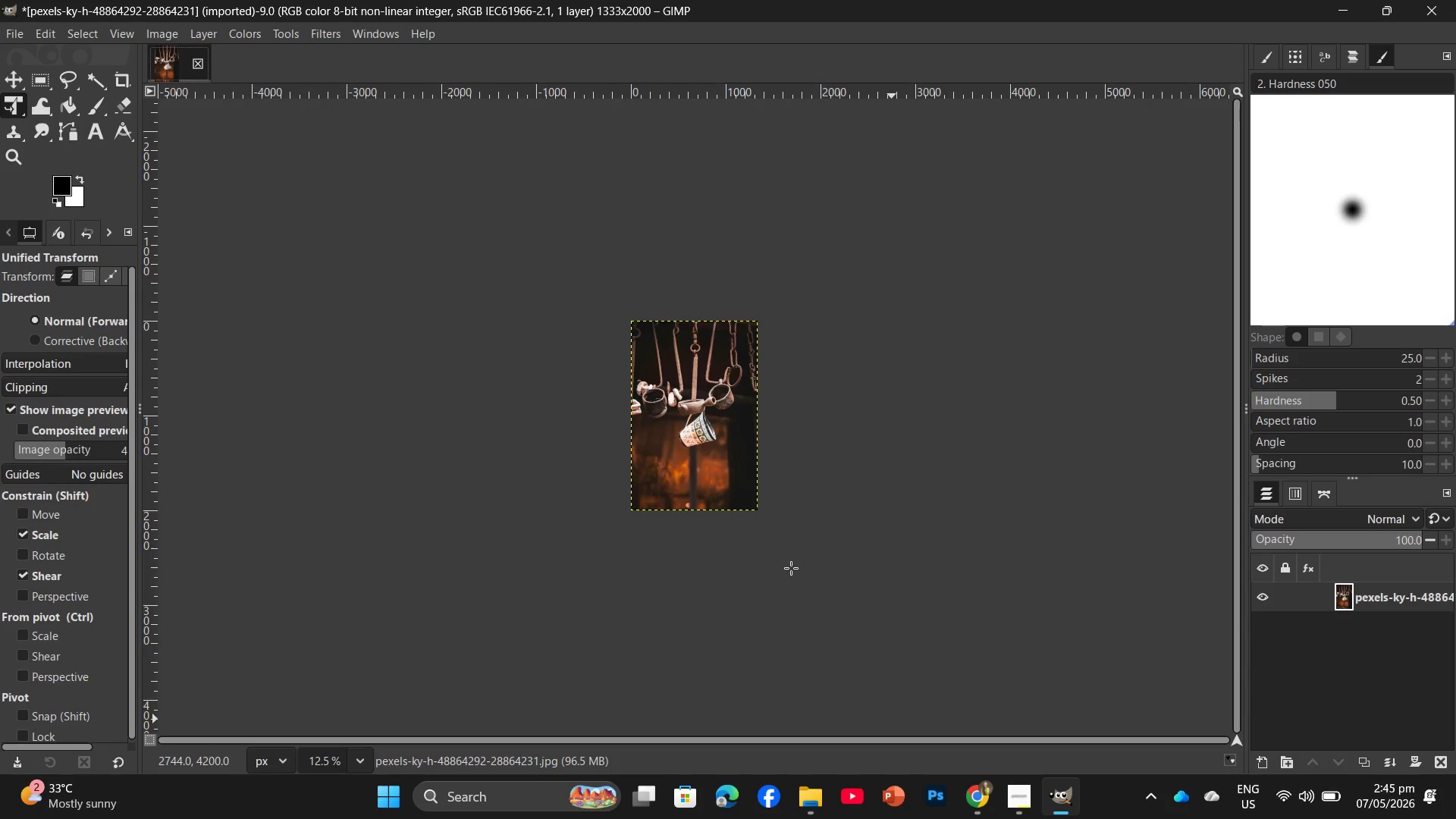 
left_click([318, 27])
 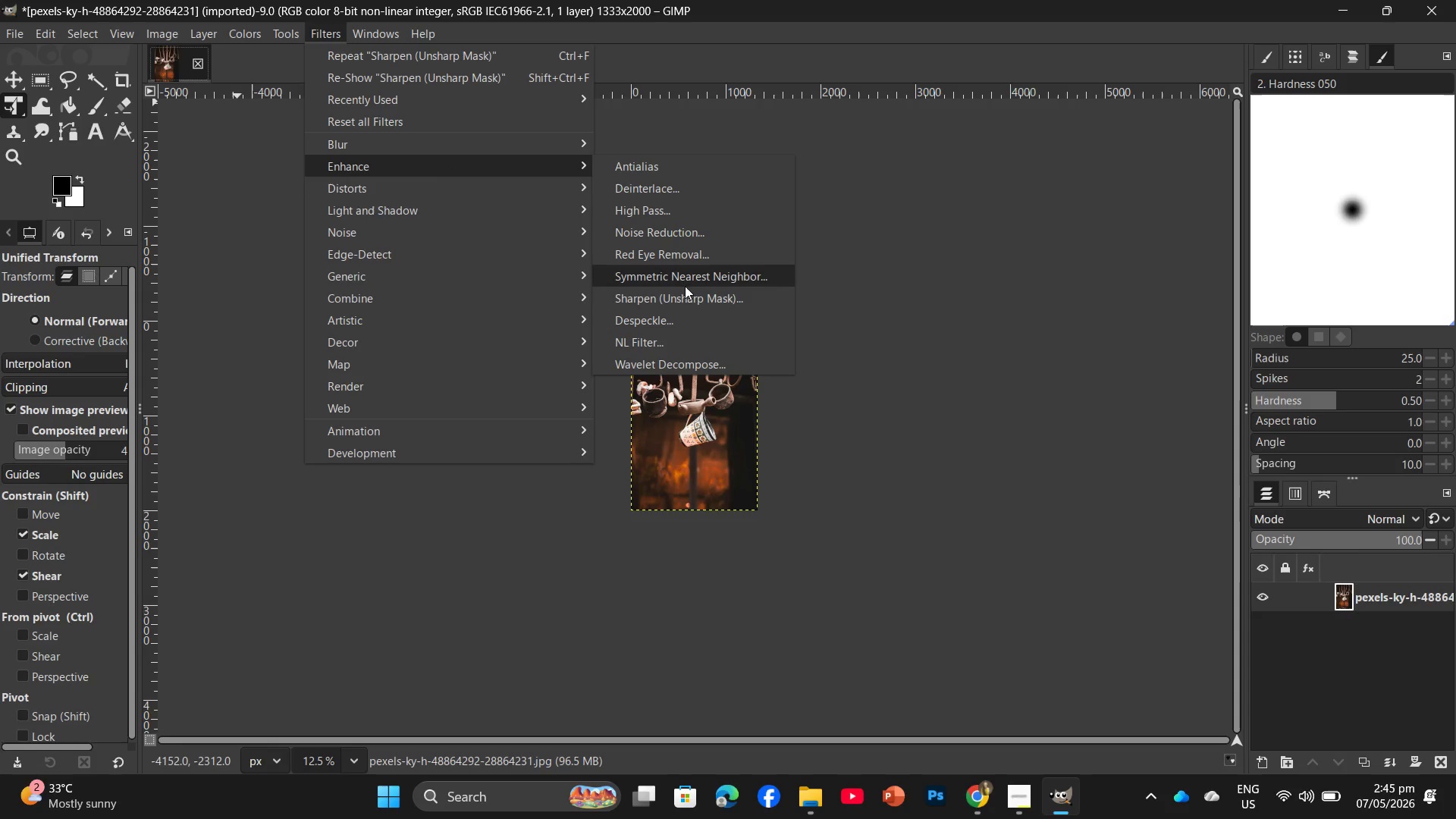 
left_click([701, 306])
 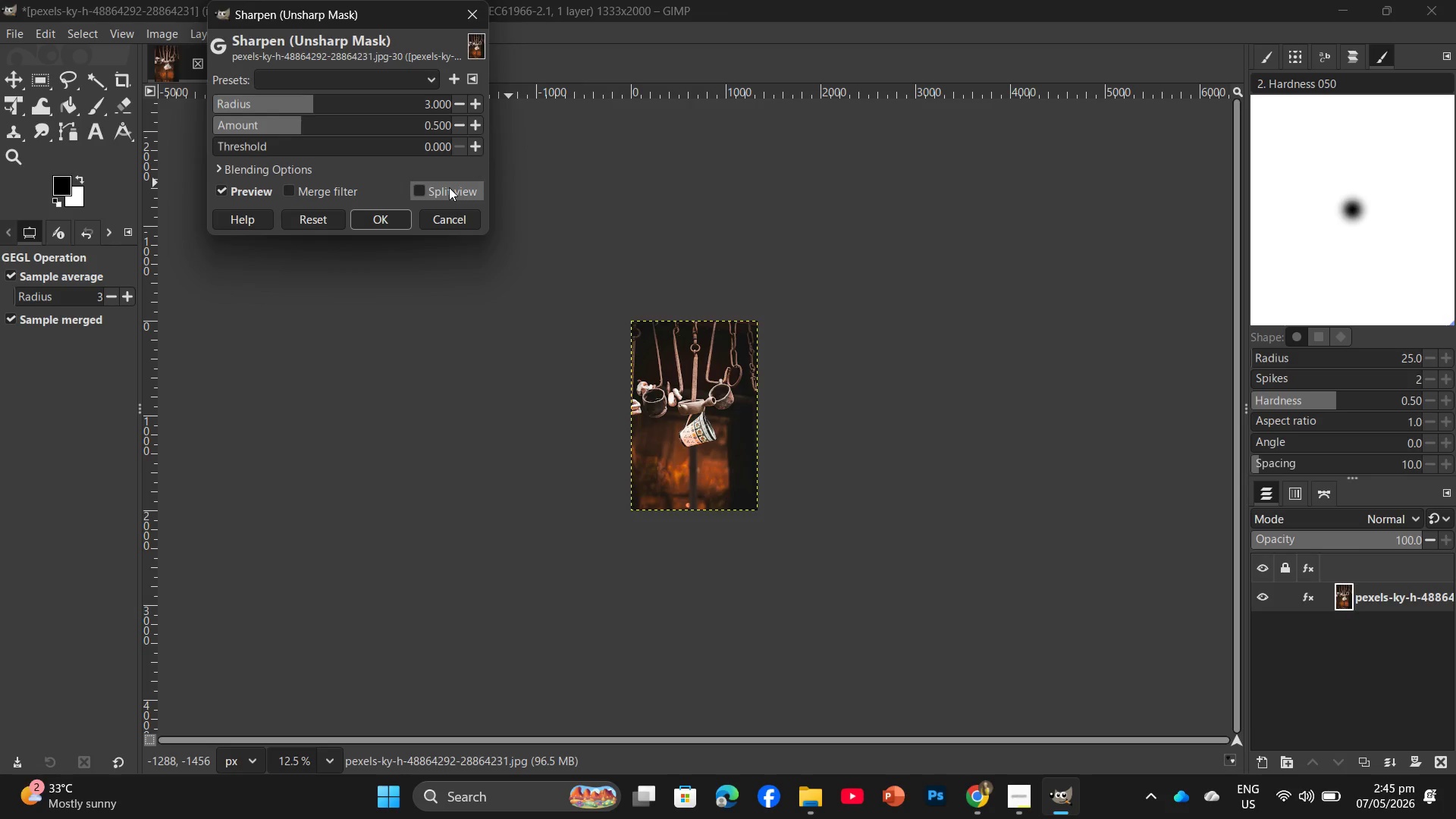 
wait(15.52)
 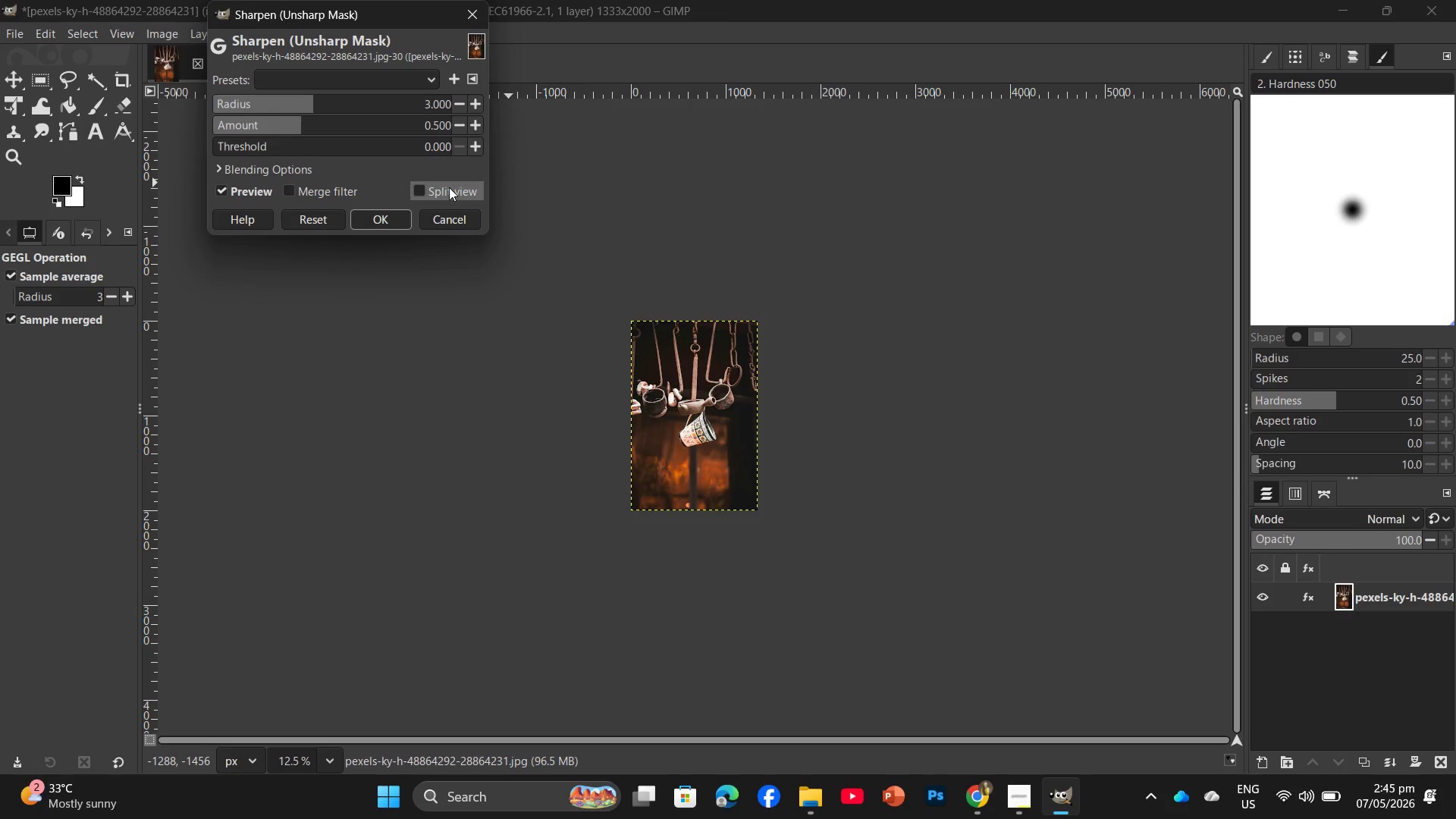 
hold_key(key=ControlLeft, duration=1.62)
scroll: coordinate [598, 392], scroll_direction: up, amount: 22.0
 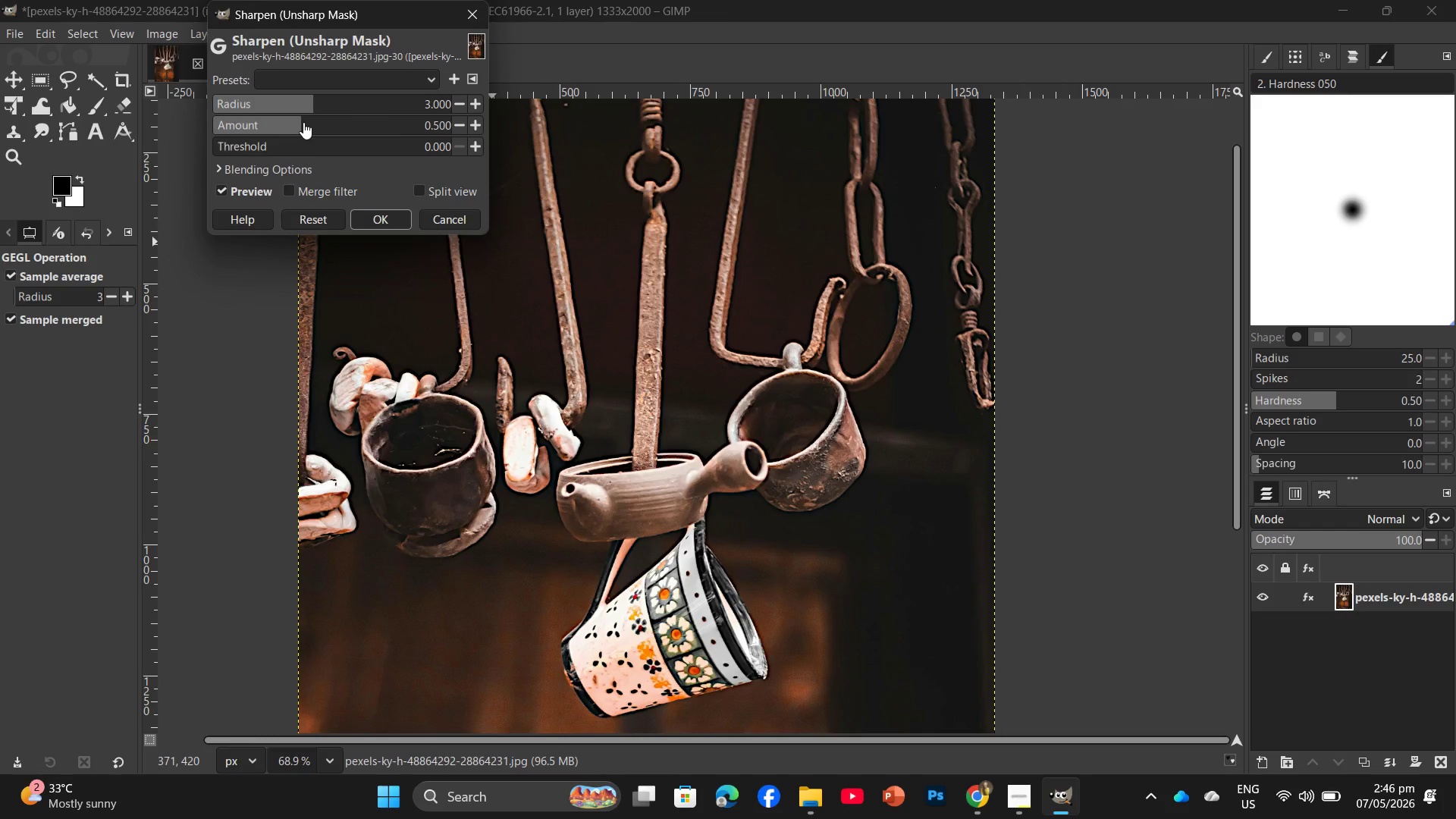 
left_click_drag(start_coordinate=[306, 126], to_coordinate=[340, 135])
 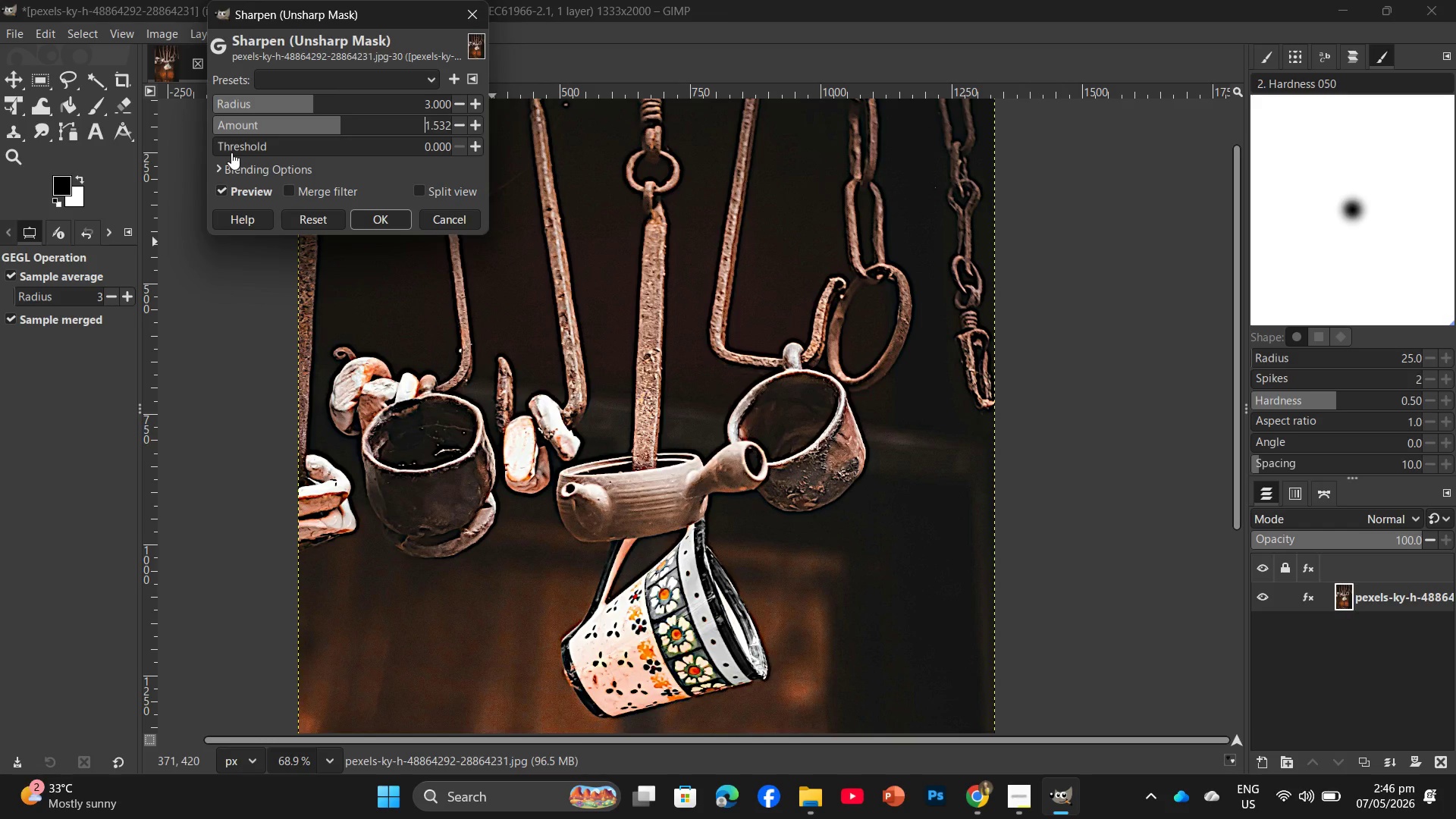 
wait(15.72)
 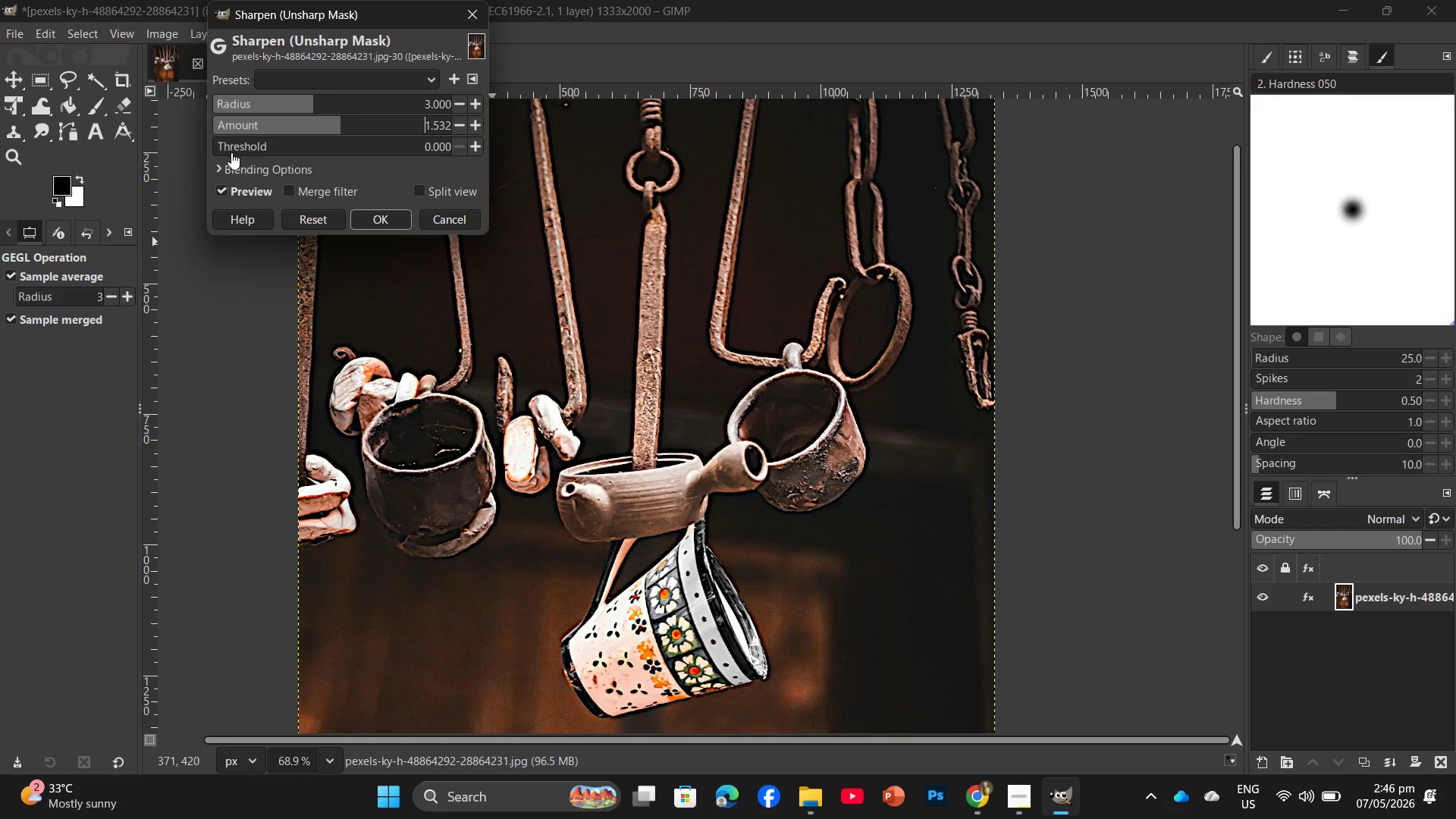 
left_click_drag(start_coordinate=[225, 153], to_coordinate=[306, 163])
 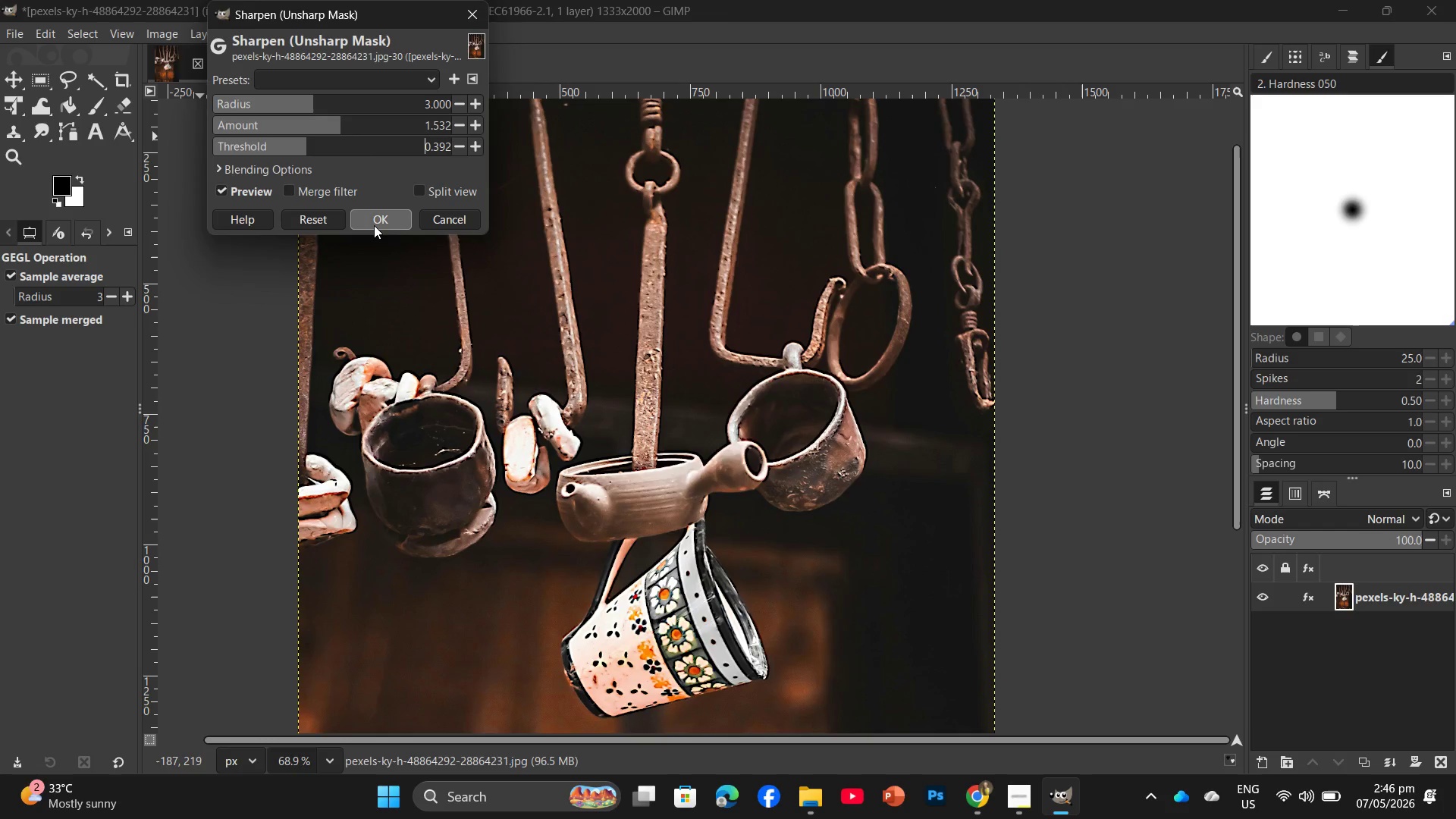 
left_click([374, 225])
 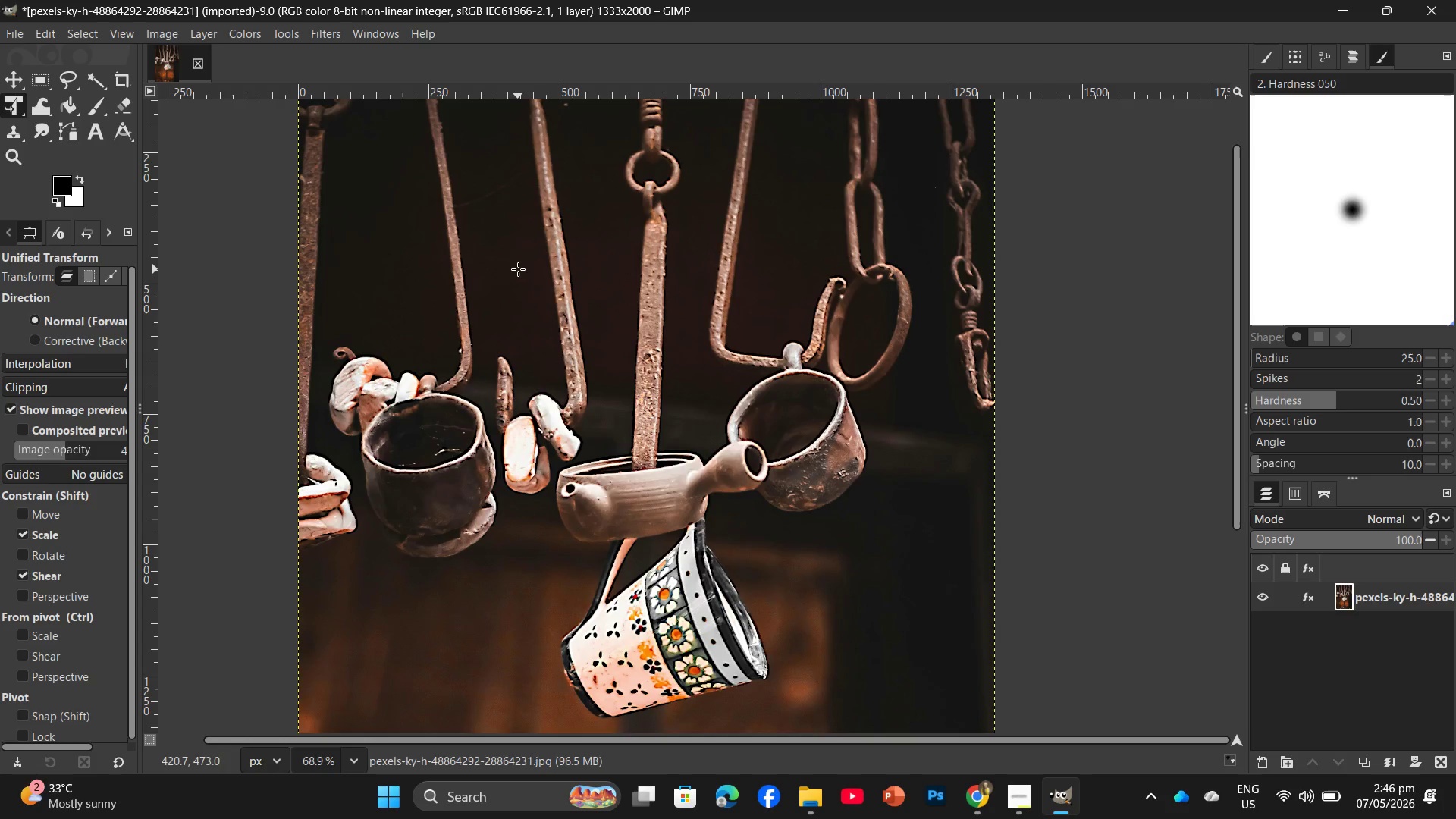 
wait(11.56)
 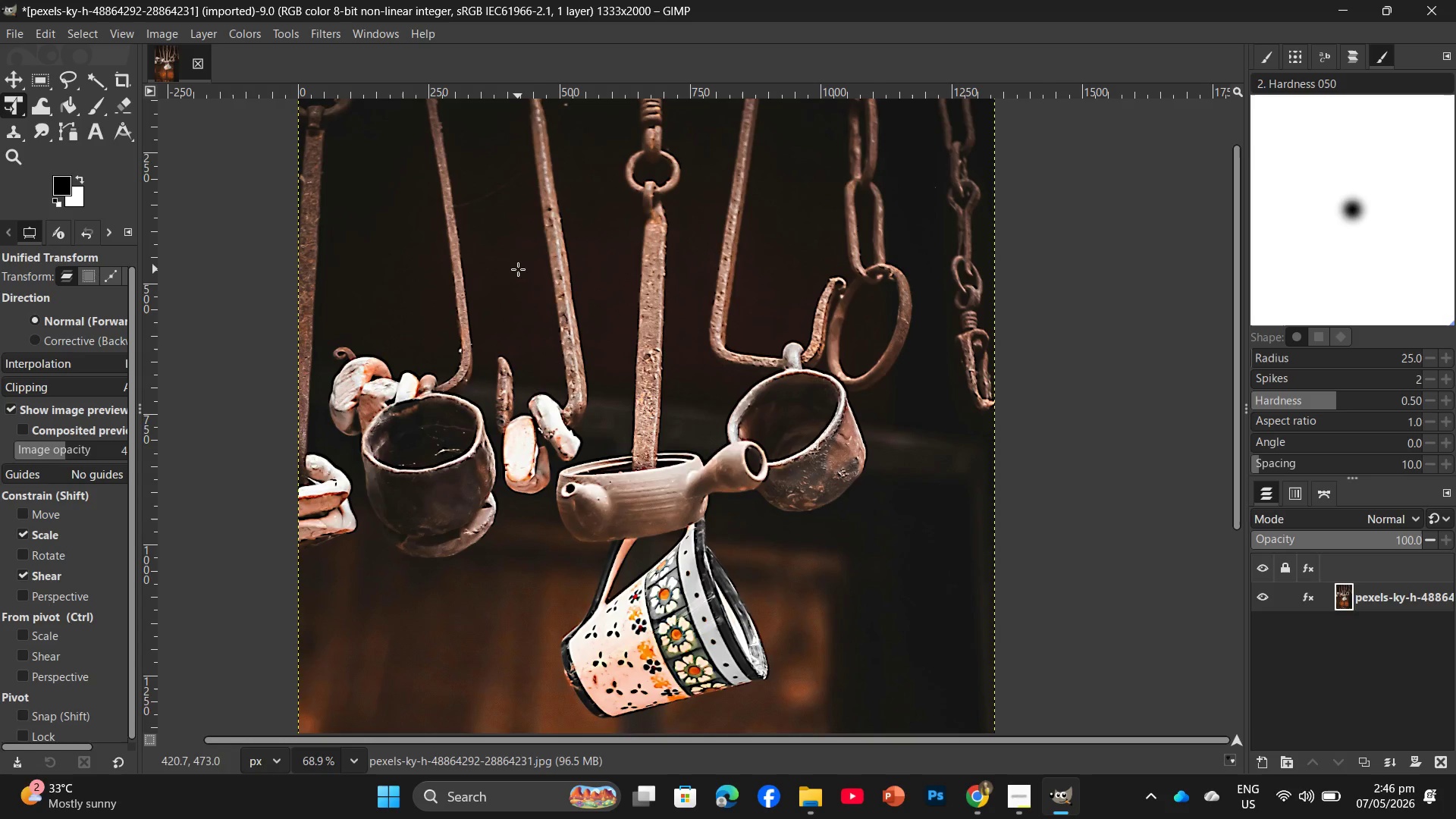 
left_click([328, 31])
 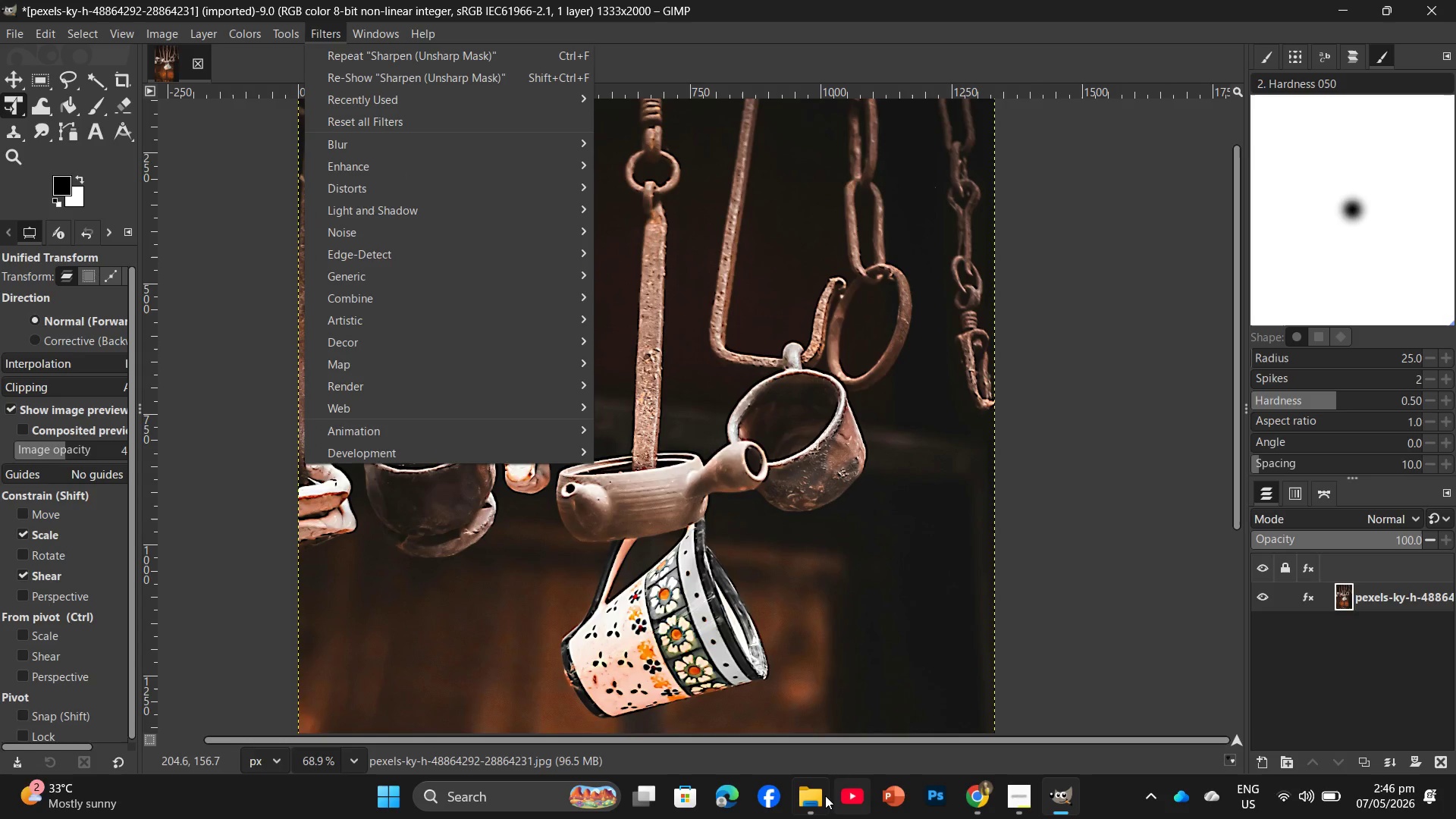 
left_click([823, 796])
 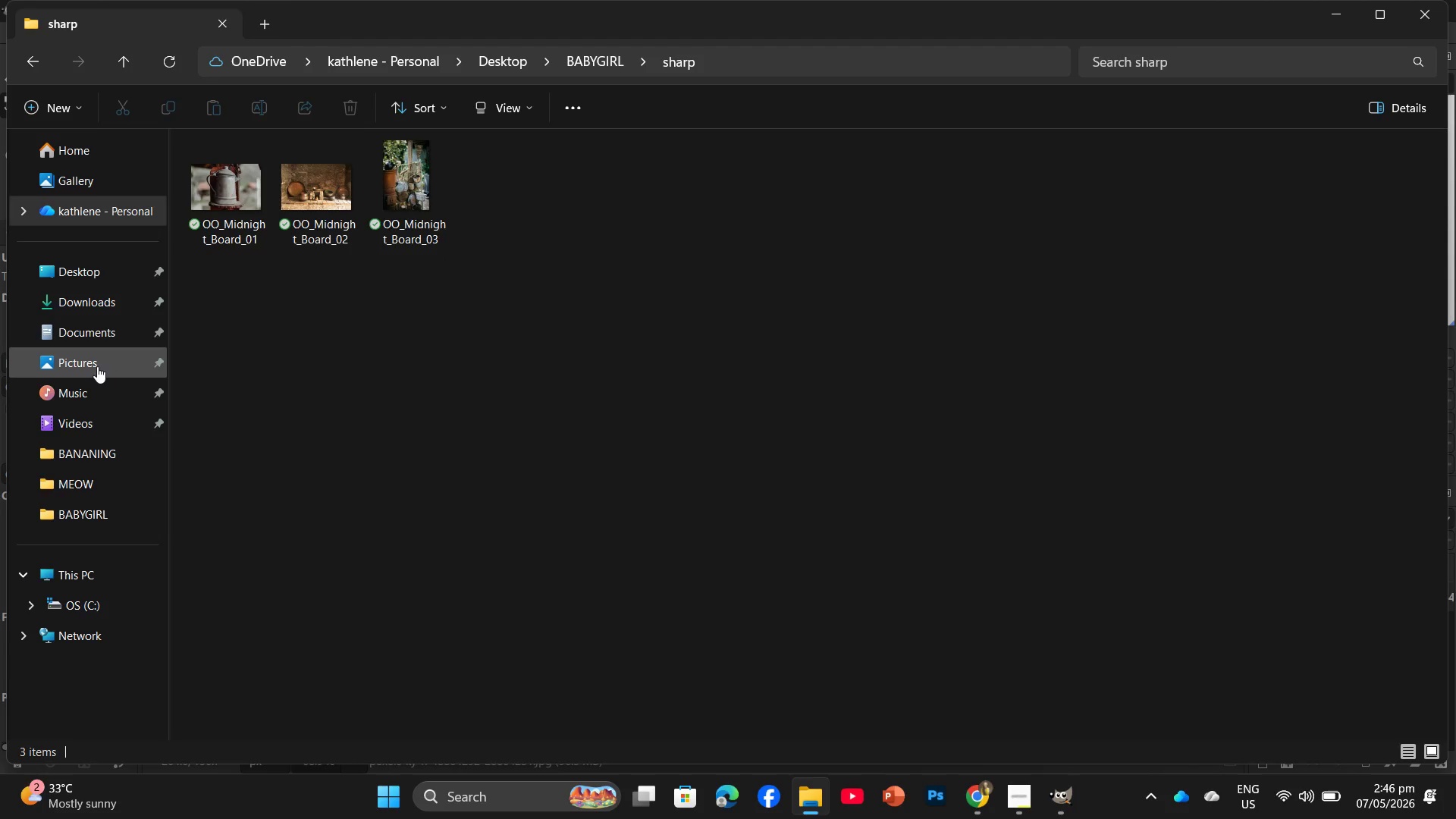 
left_click([99, 356])
 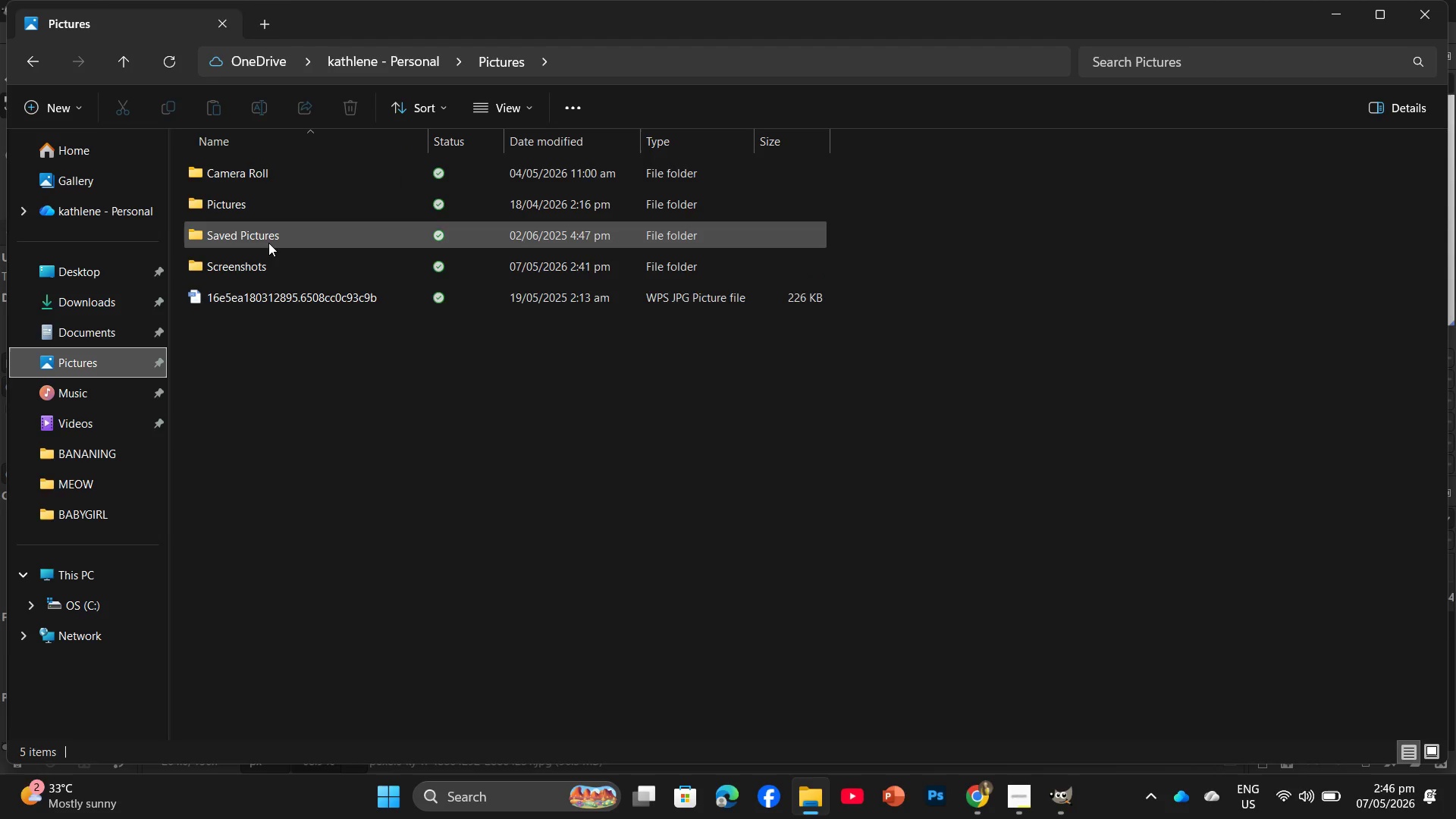 
left_click([269, 265])
 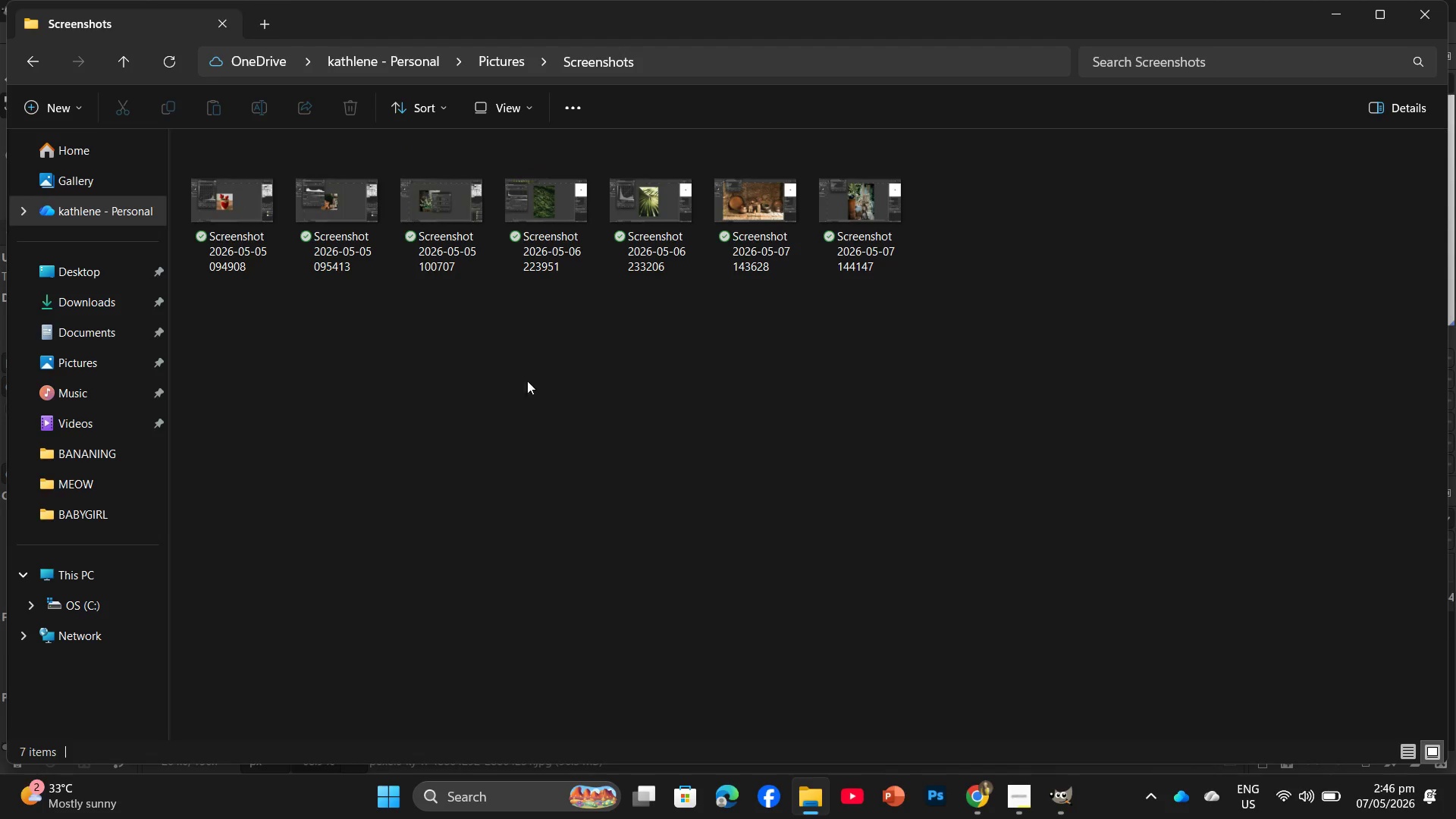 
wait(5.22)
 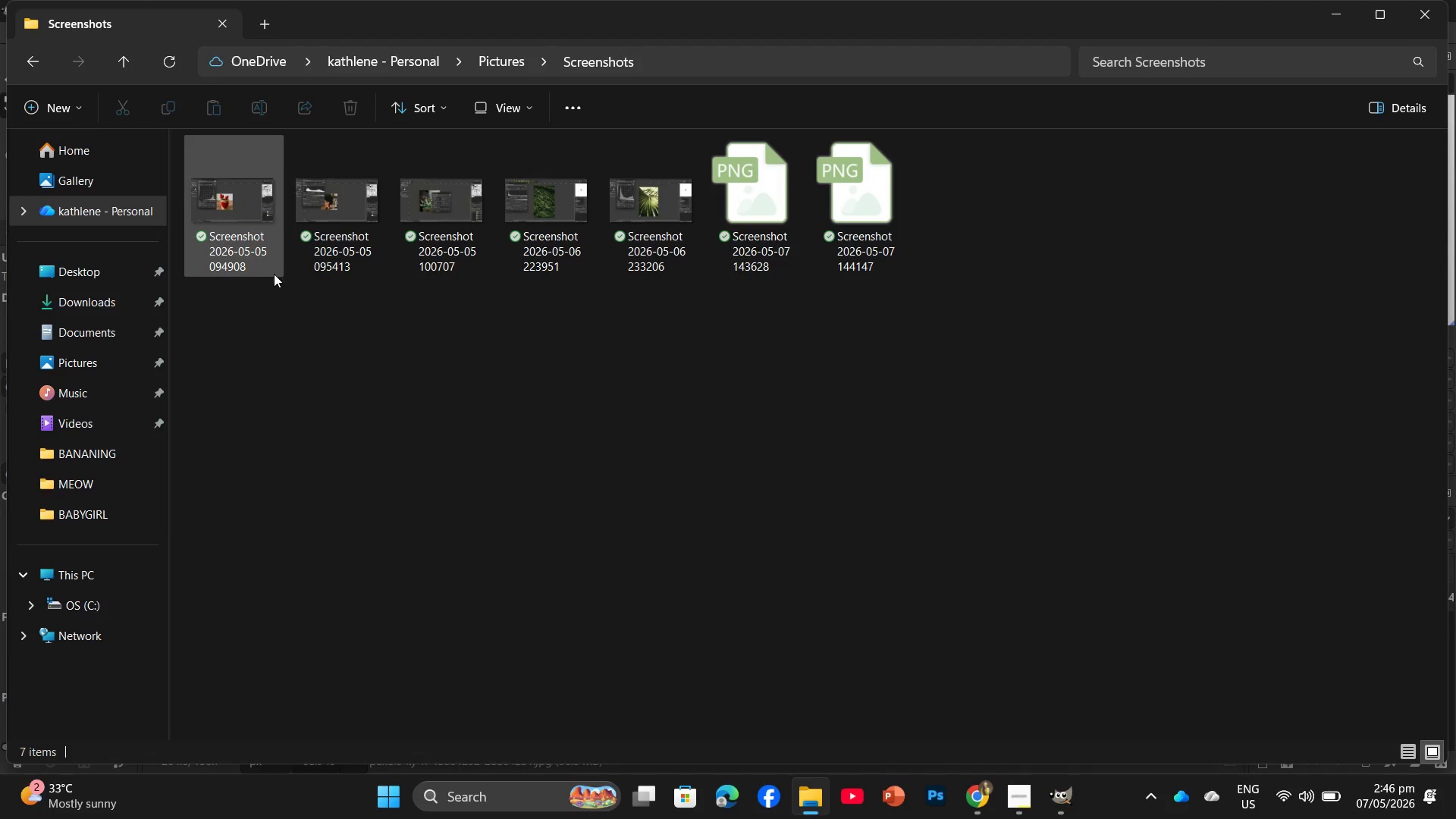 
left_click_drag(start_coordinate=[636, 328], to_coordinate=[181, 232])
 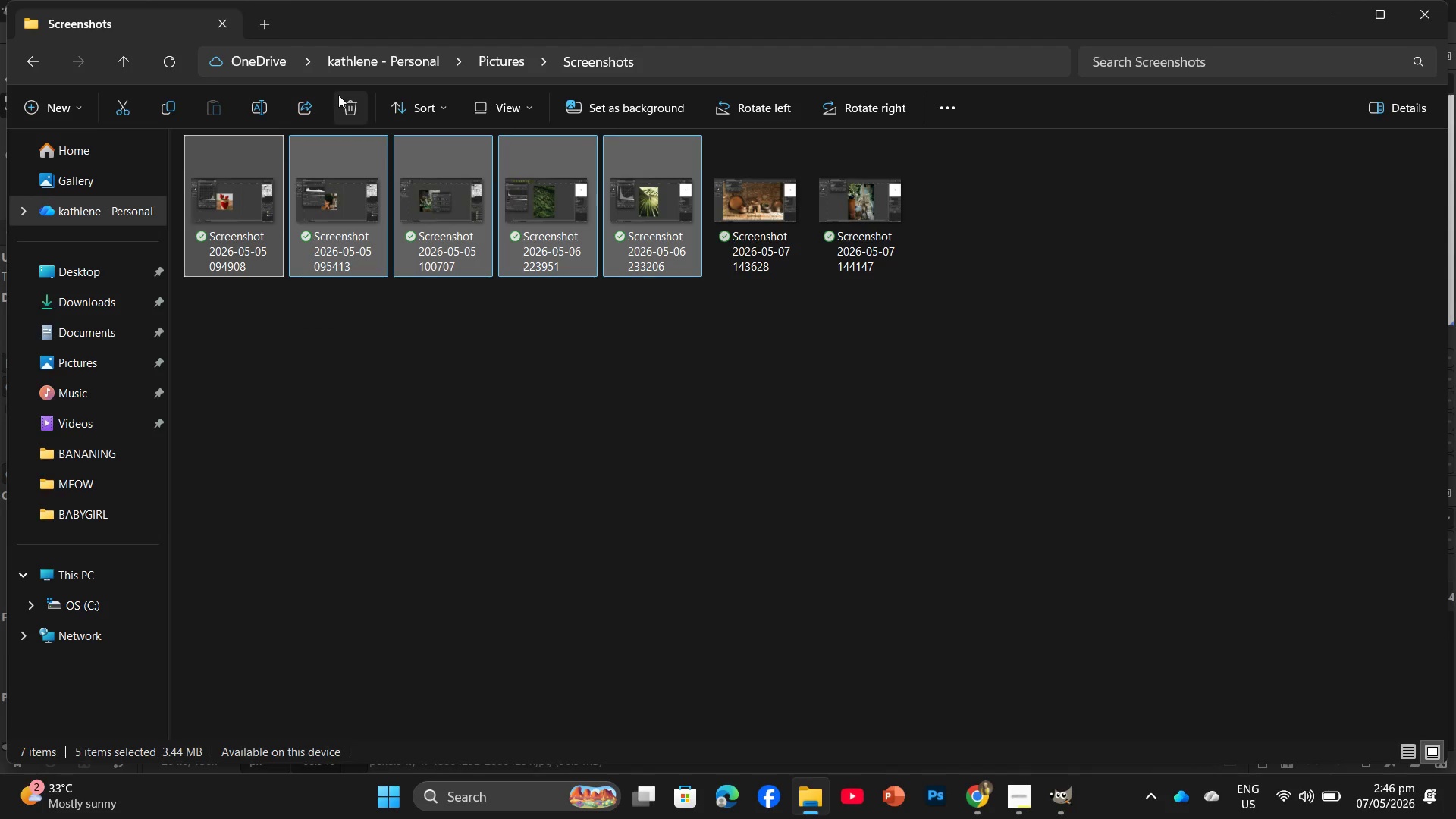 
left_click([342, 99])
 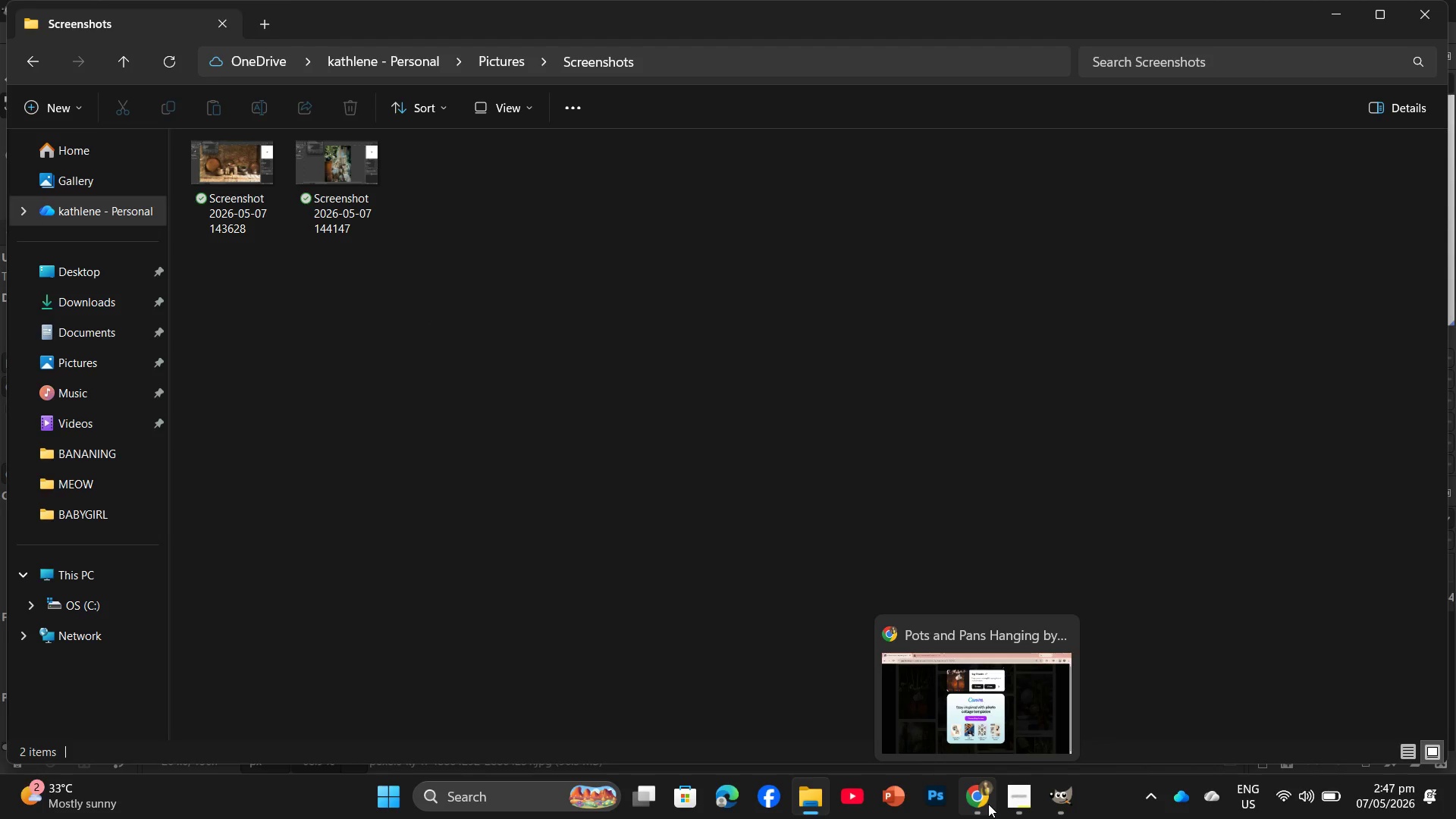 
wait(5.98)
 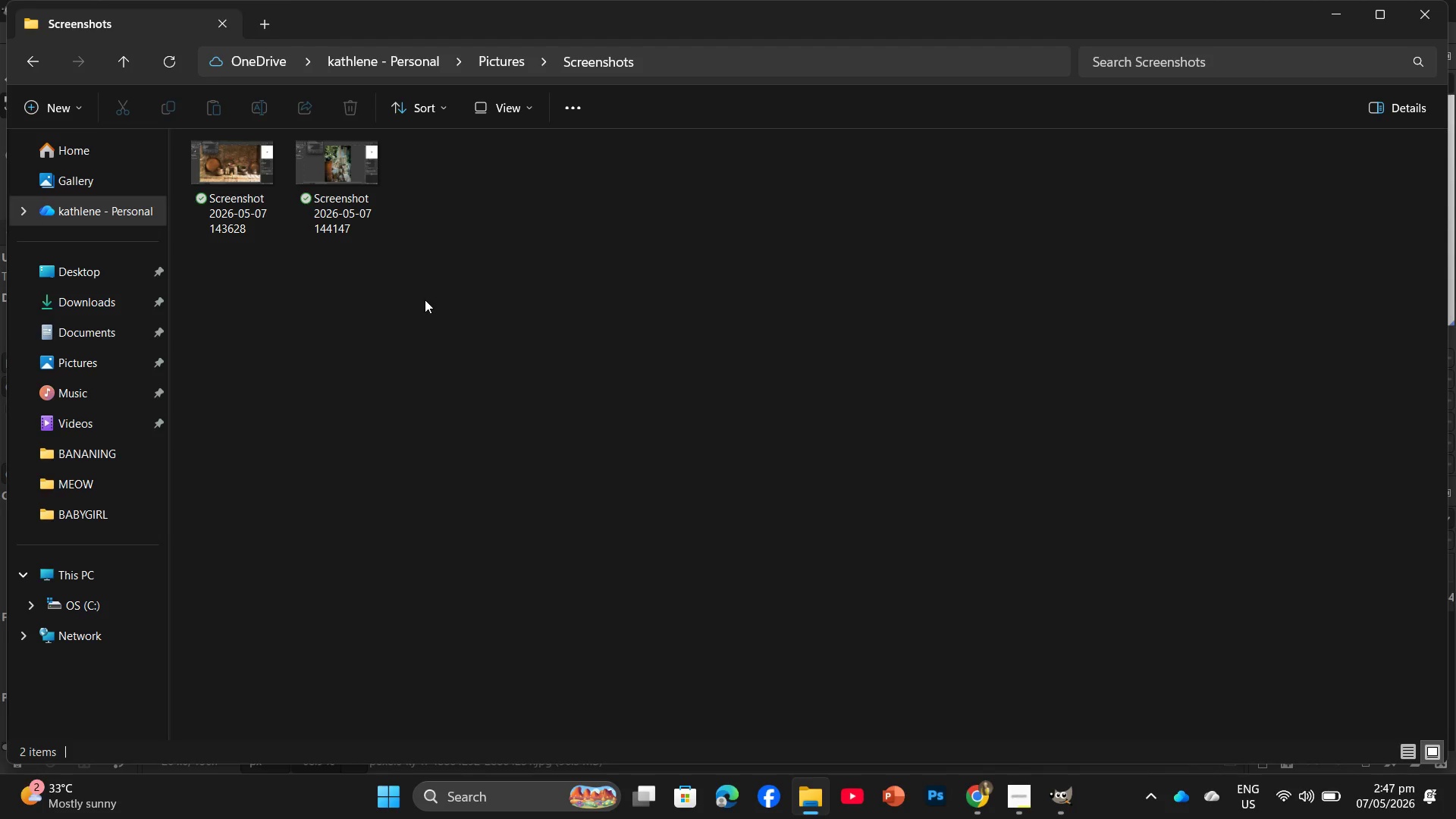 
left_click([1058, 798])
 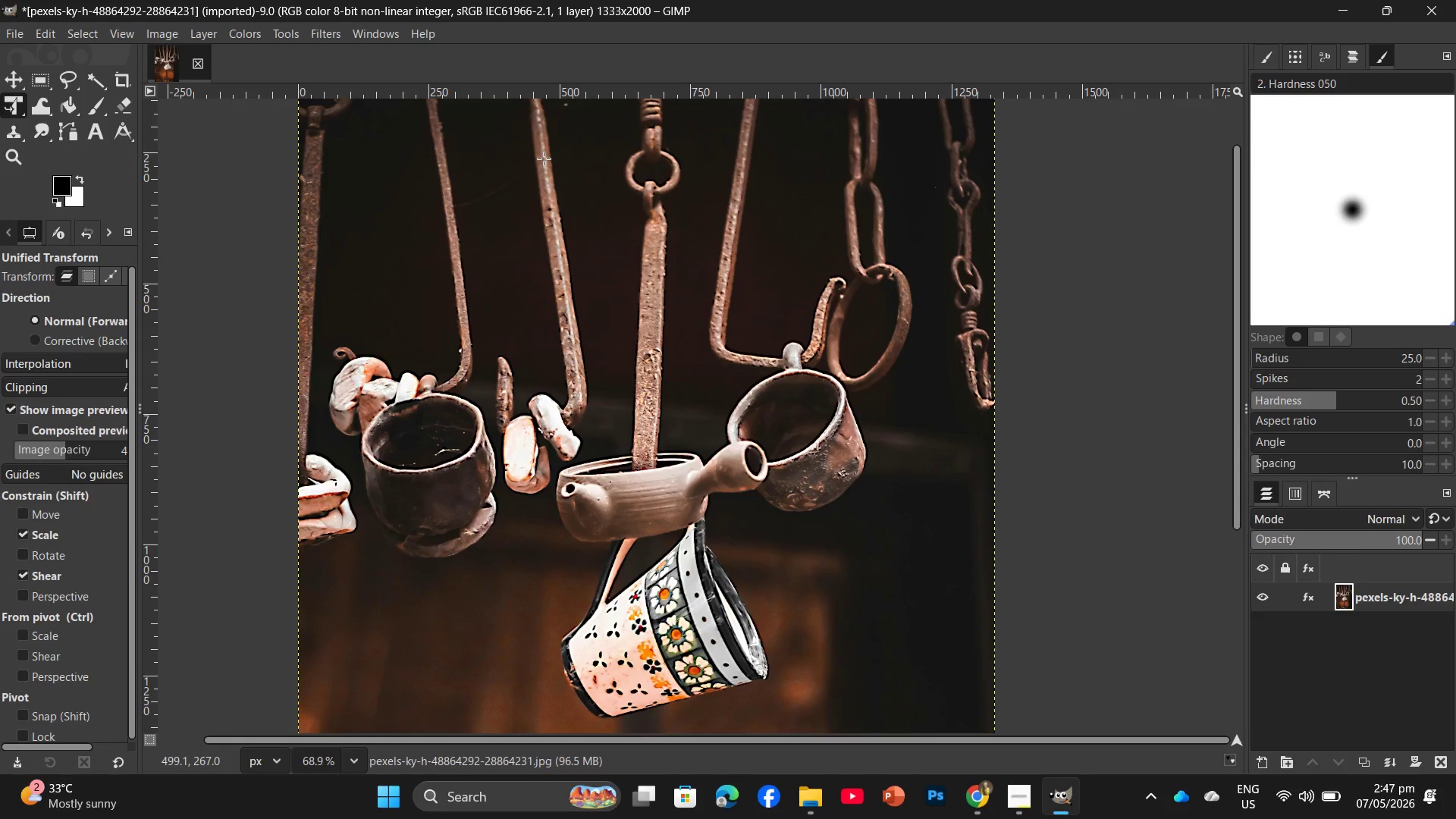 
left_click([319, 26])
 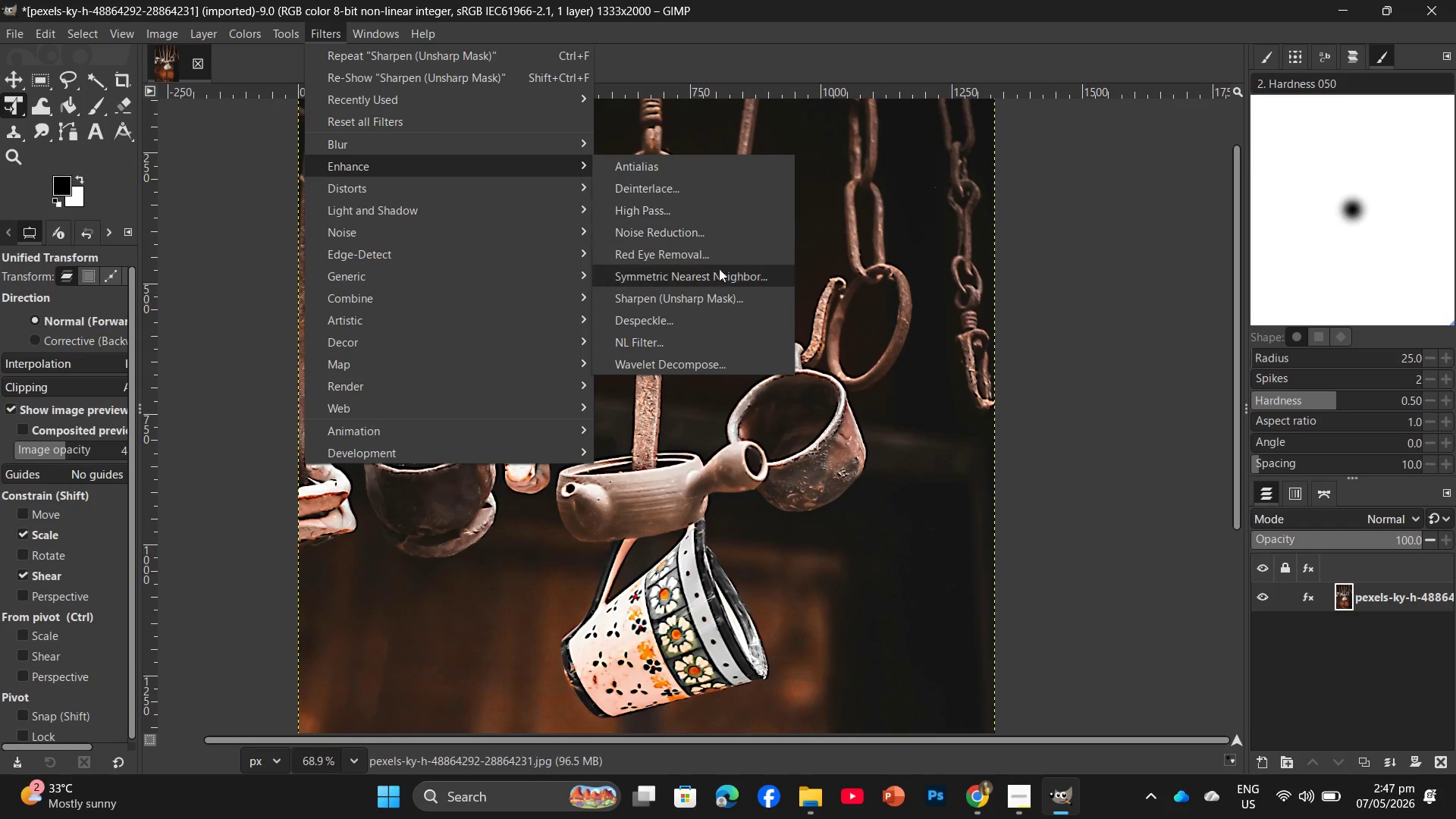 
left_click([717, 294])
 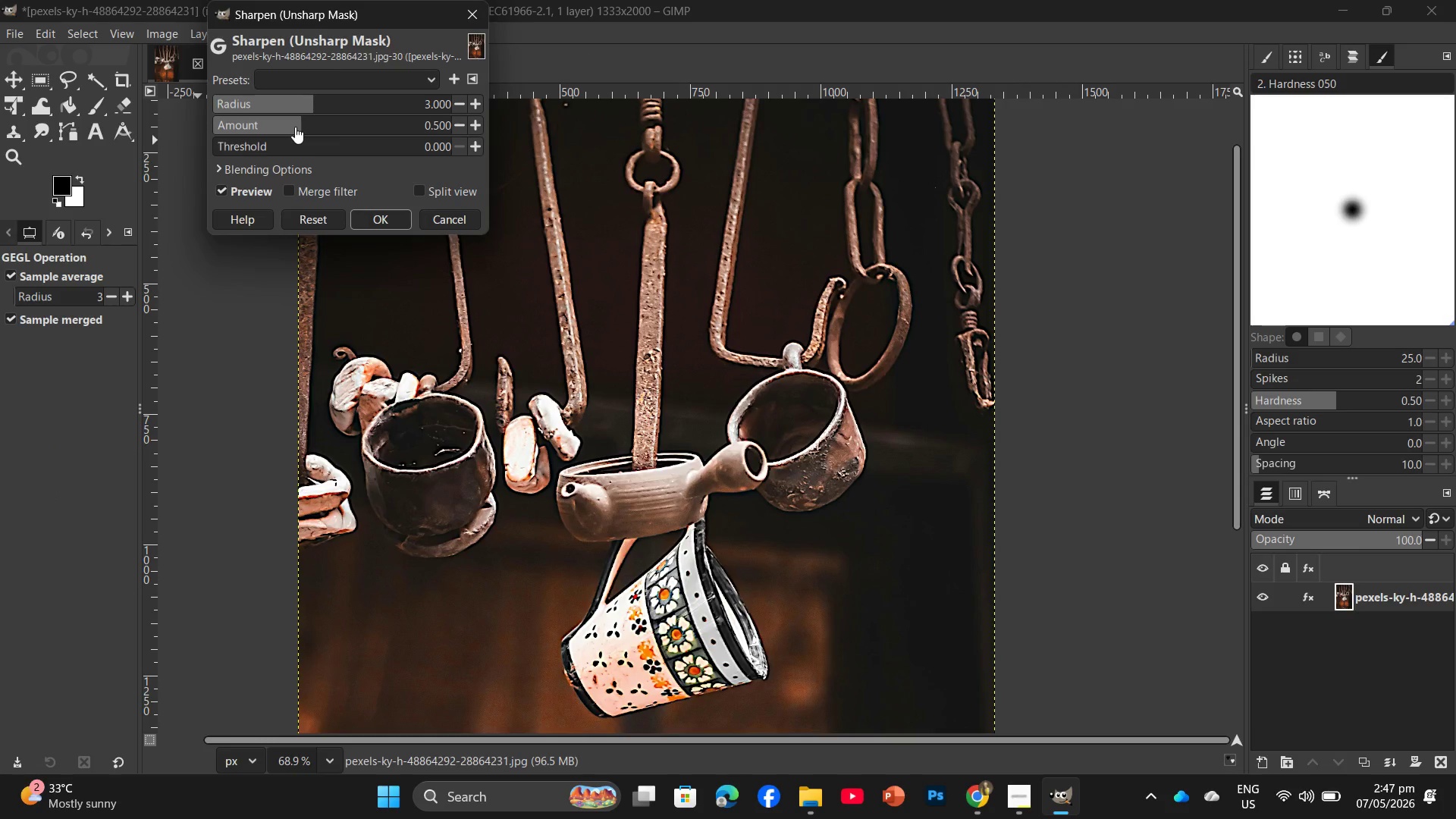 
left_click_drag(start_coordinate=[301, 133], to_coordinate=[296, 167])
 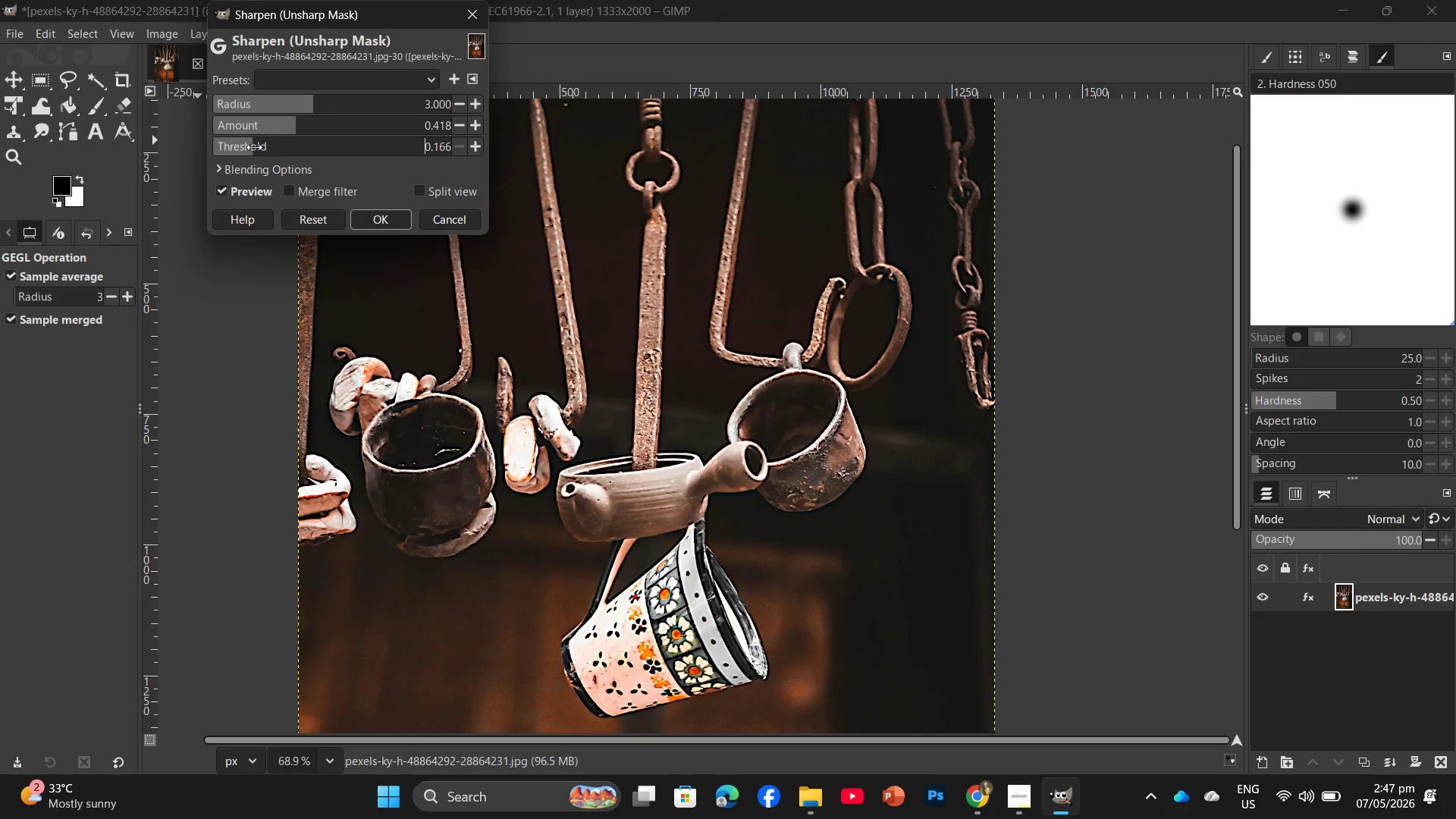 
left_click_drag(start_coordinate=[253, 147], to_coordinate=[305, 157])
 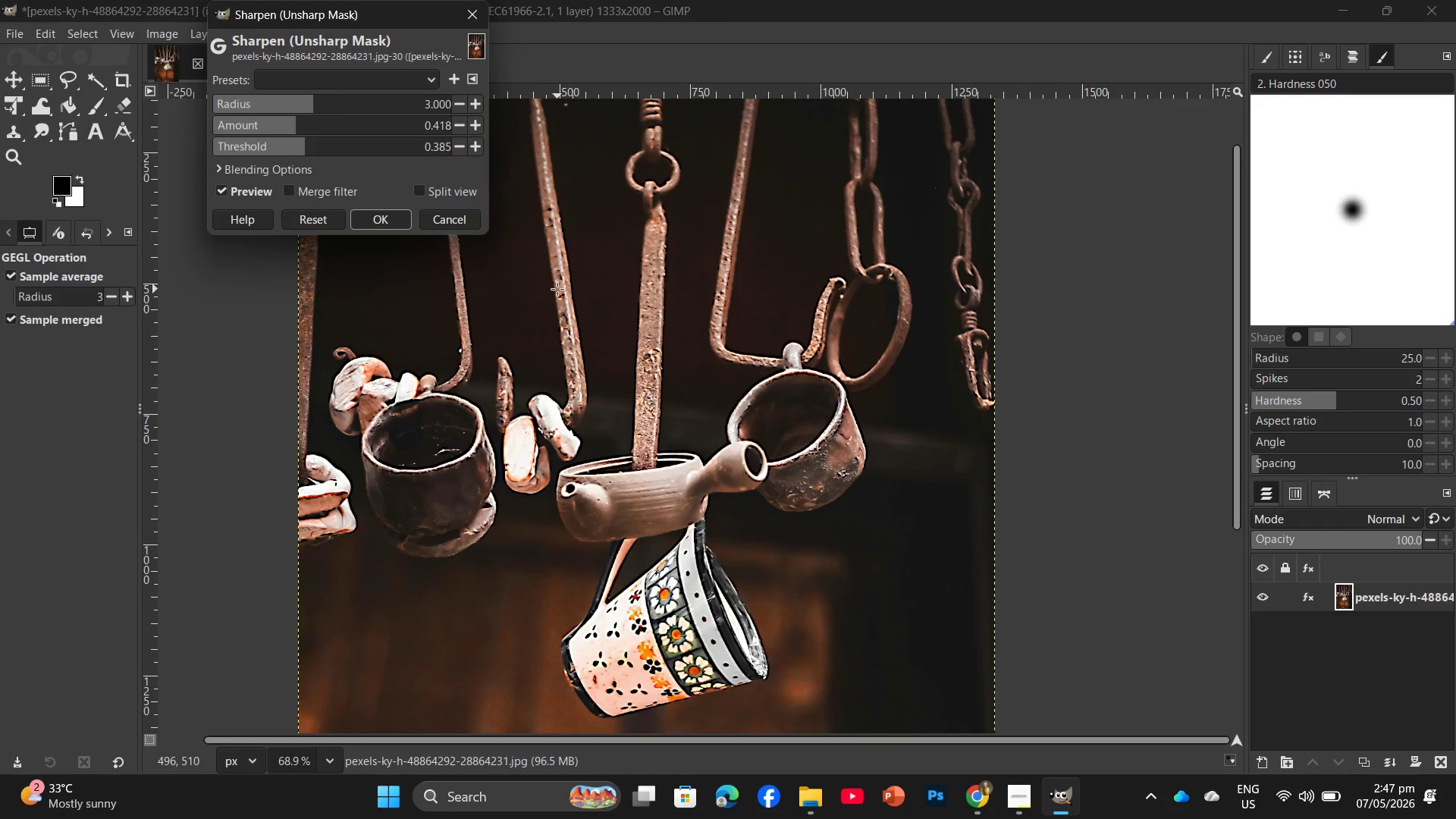 
key(PrintScreen)
 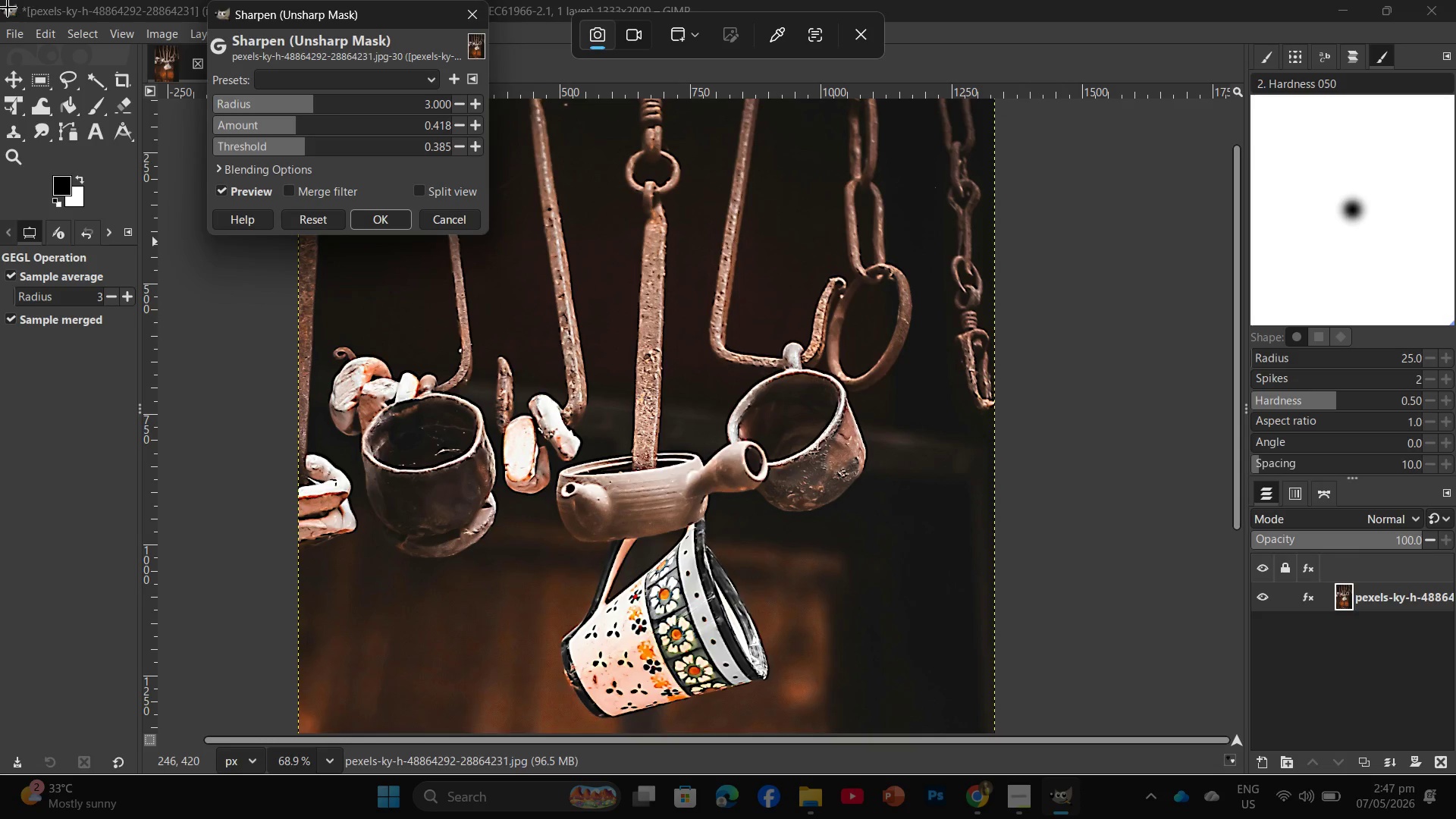 
left_click_drag(start_coordinate=[0, 2], to_coordinate=[1455, 775])
 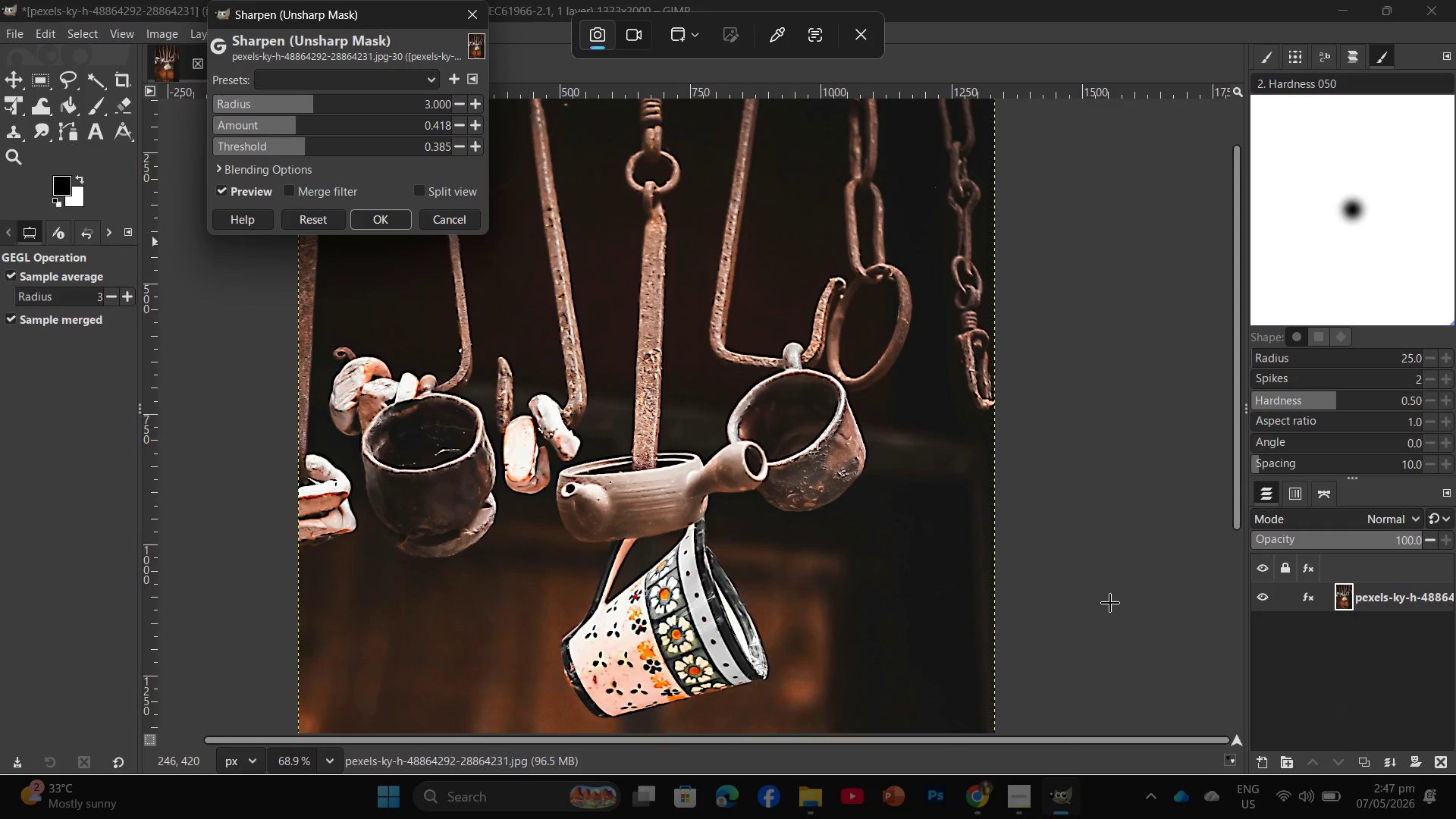 
left_click([1110, 601])
 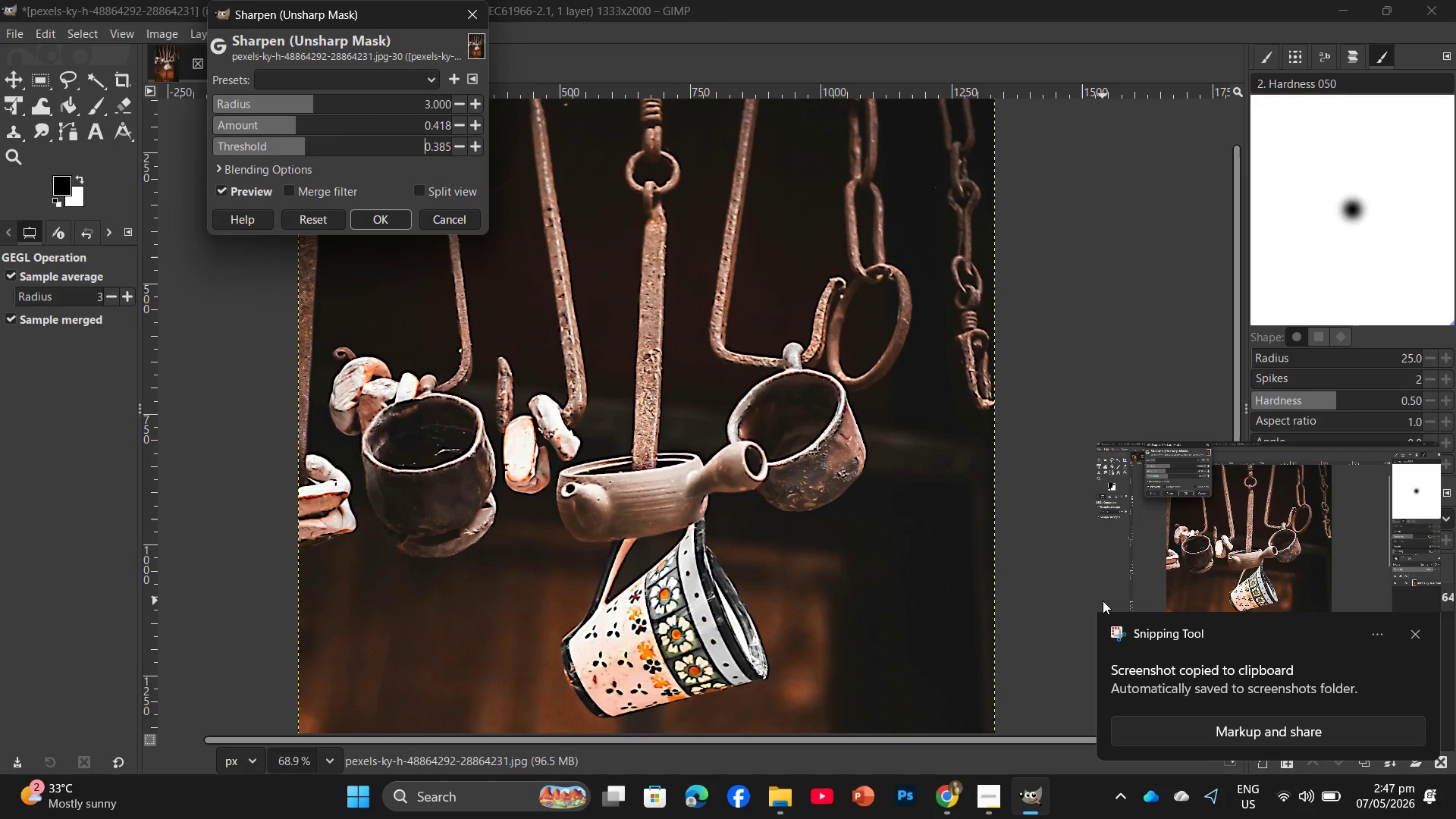 
wait(12.73)
 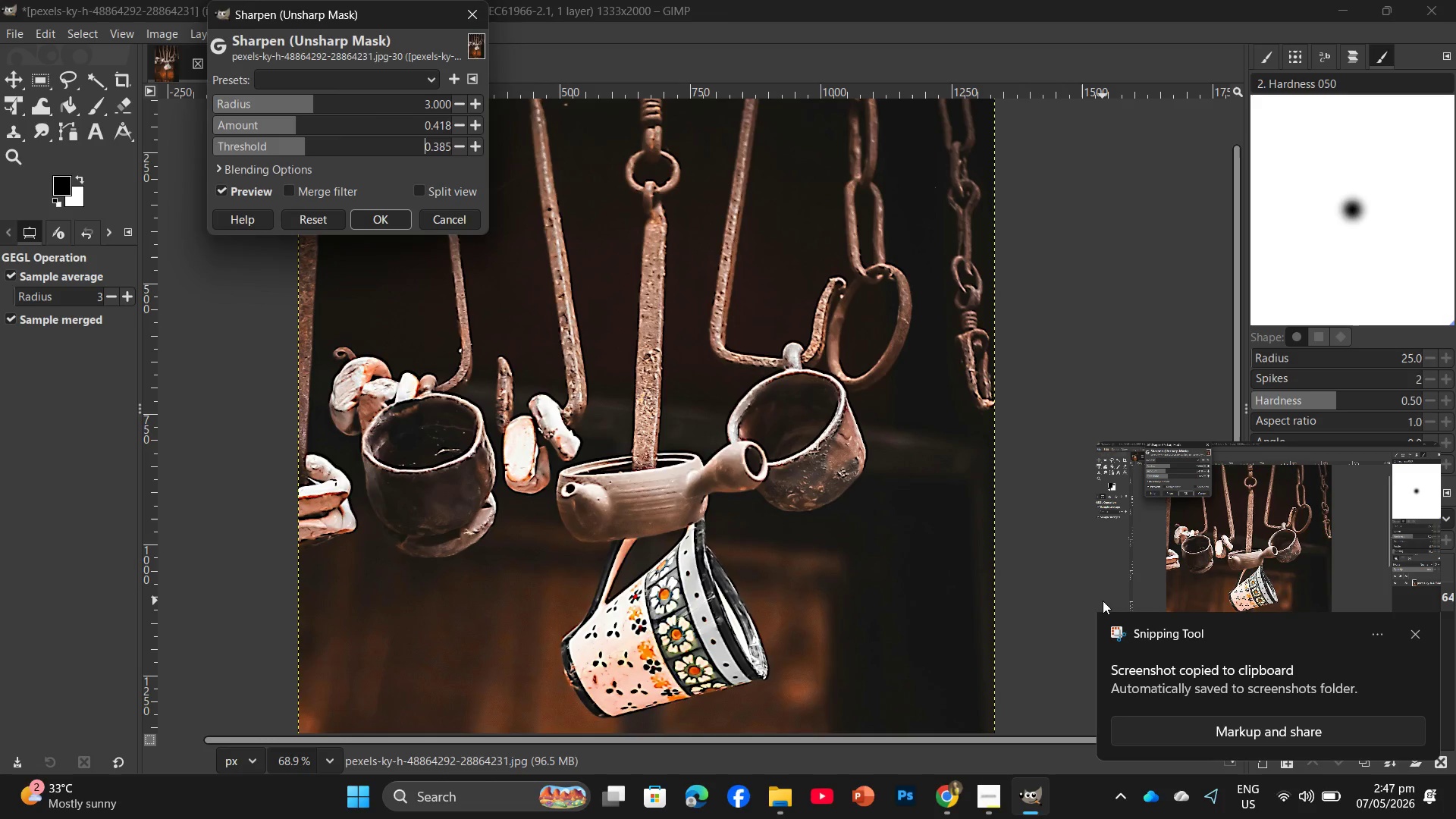 
left_click([382, 224])
 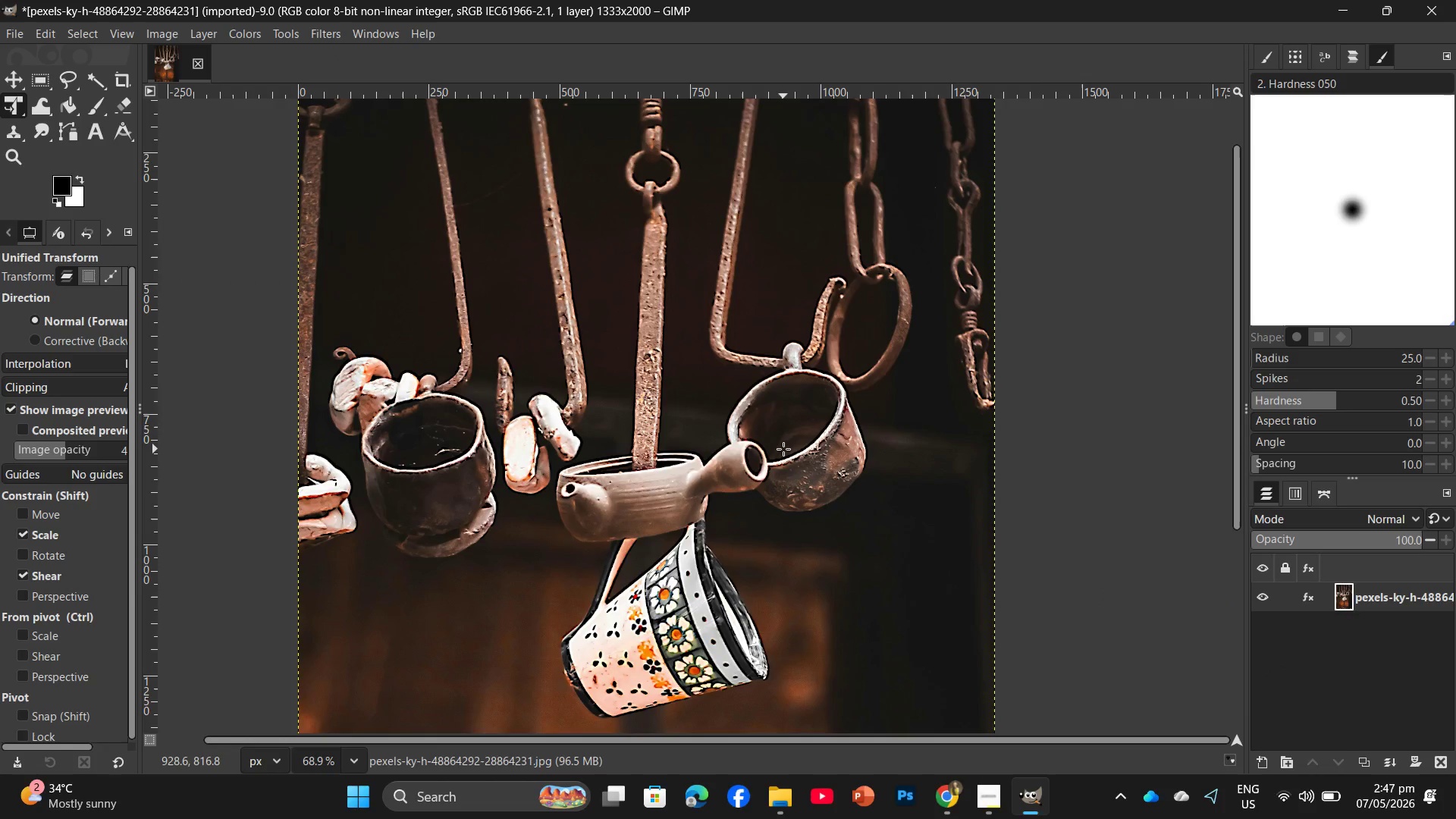 
hold_key(key=ControlLeft, duration=0.5)
scroll: coordinate [783, 449], scroll_direction: down, amount: 7.0
 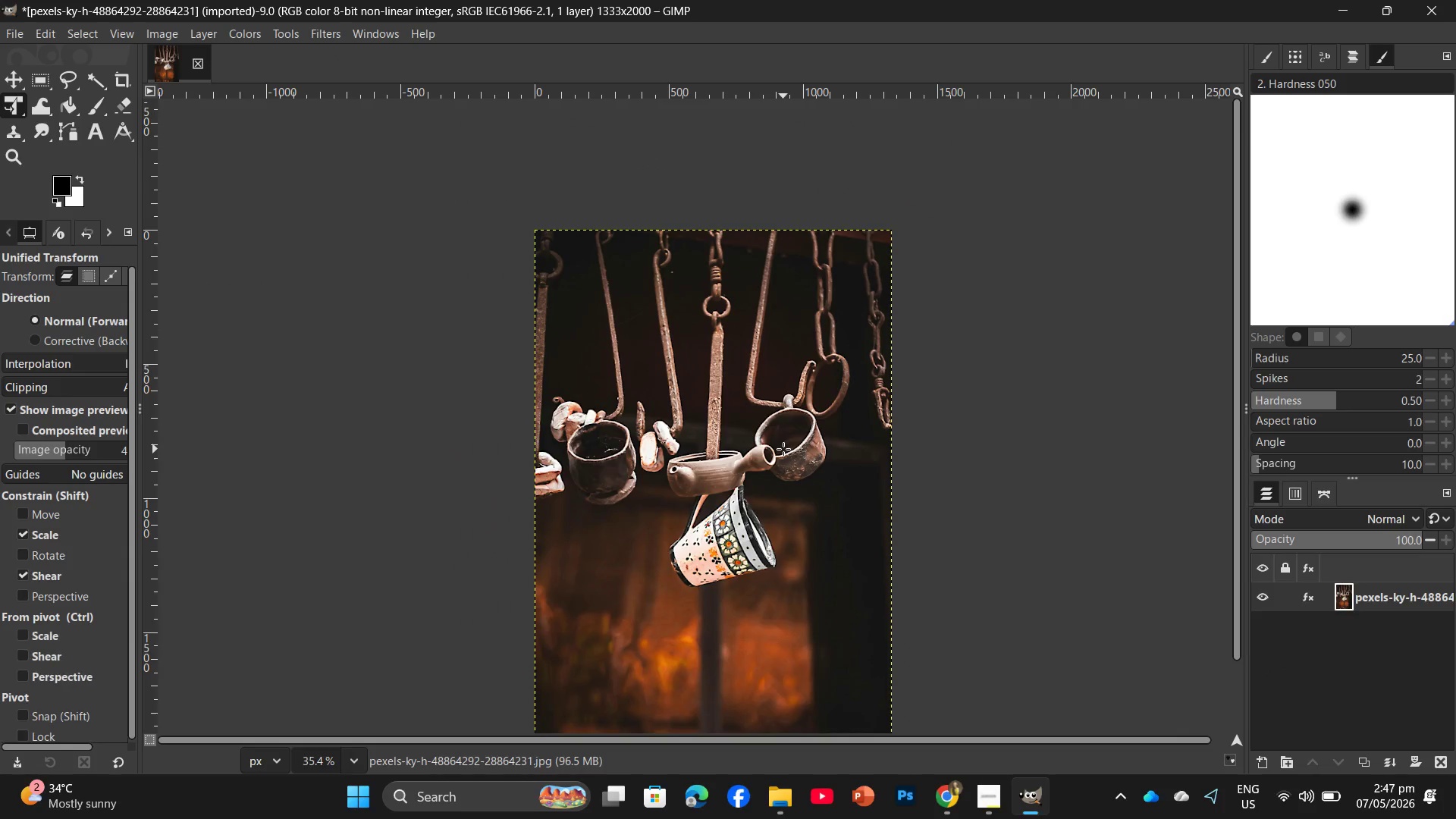 
key(Control+Shift+E)
 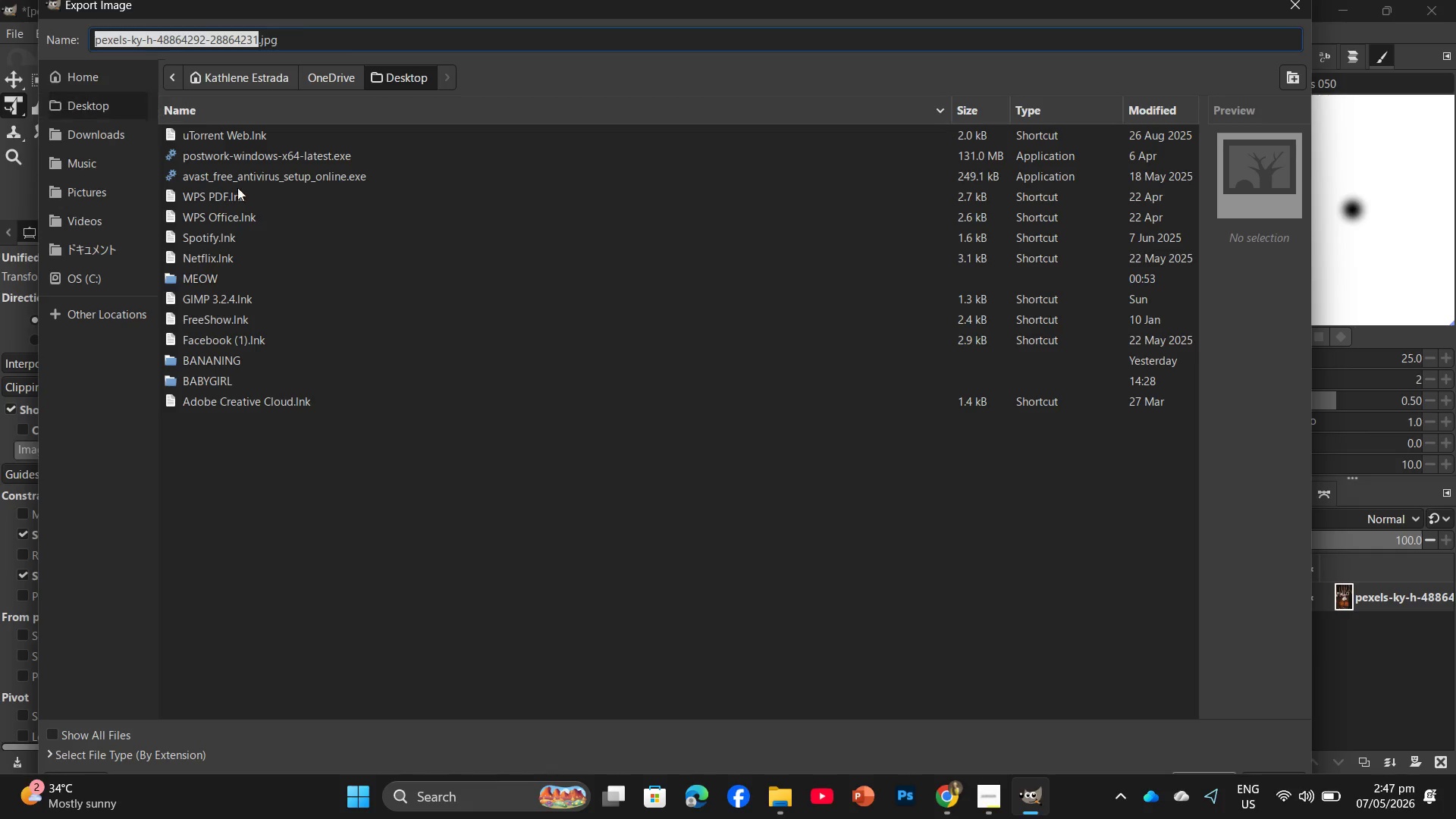 
double_click([290, 381])
 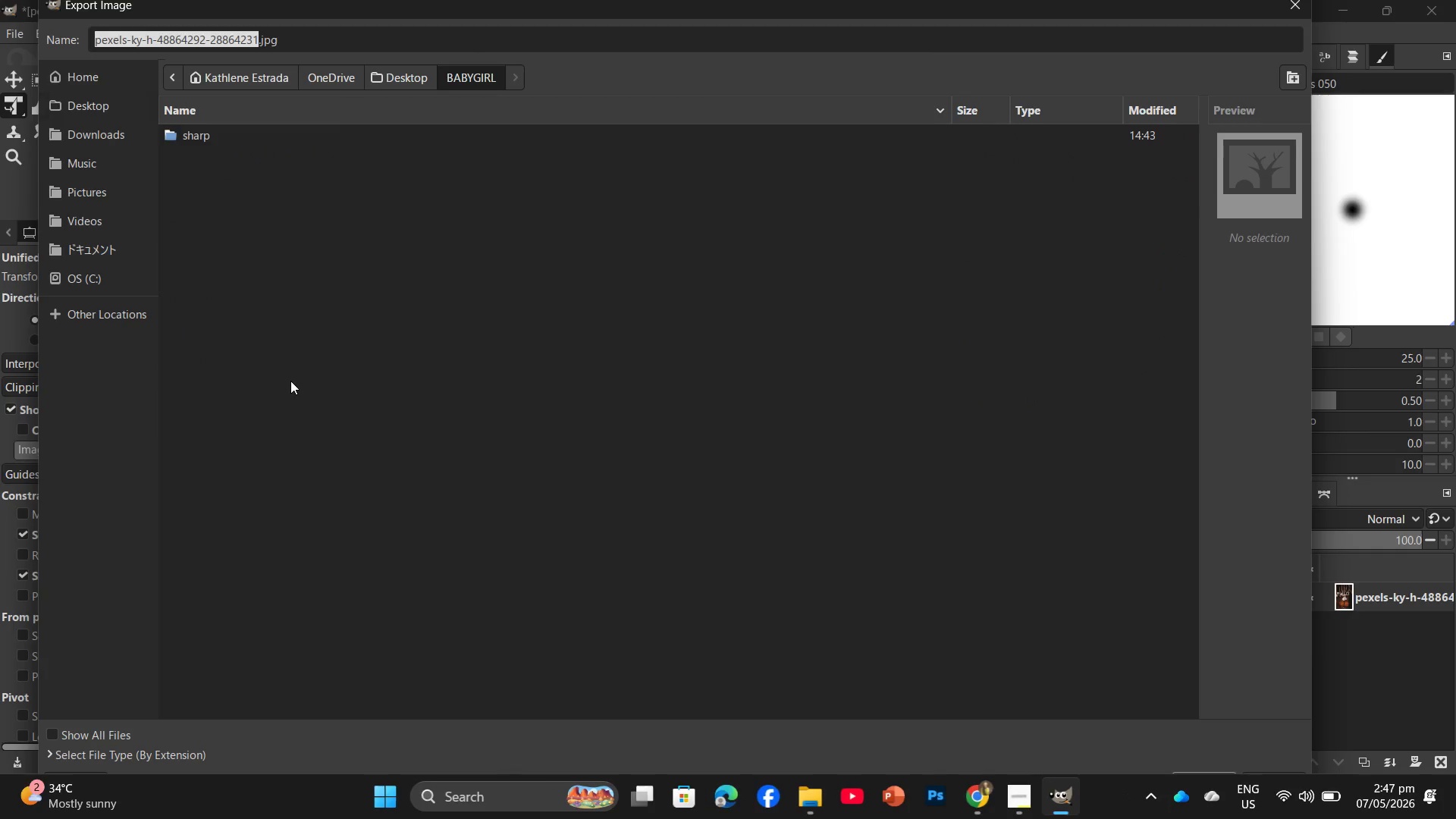 
triple_click([290, 381])
 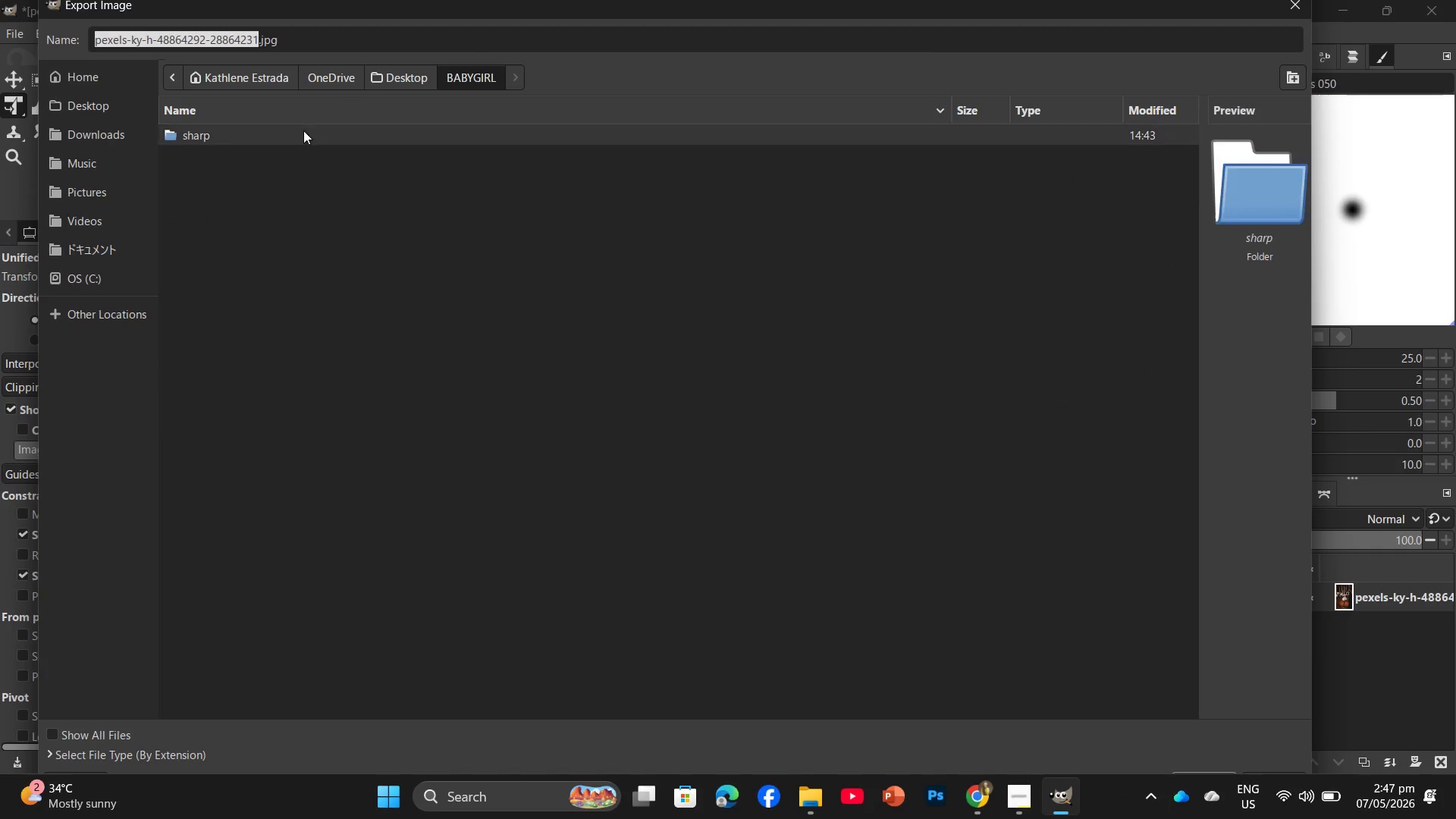 
double_click([303, 130])
 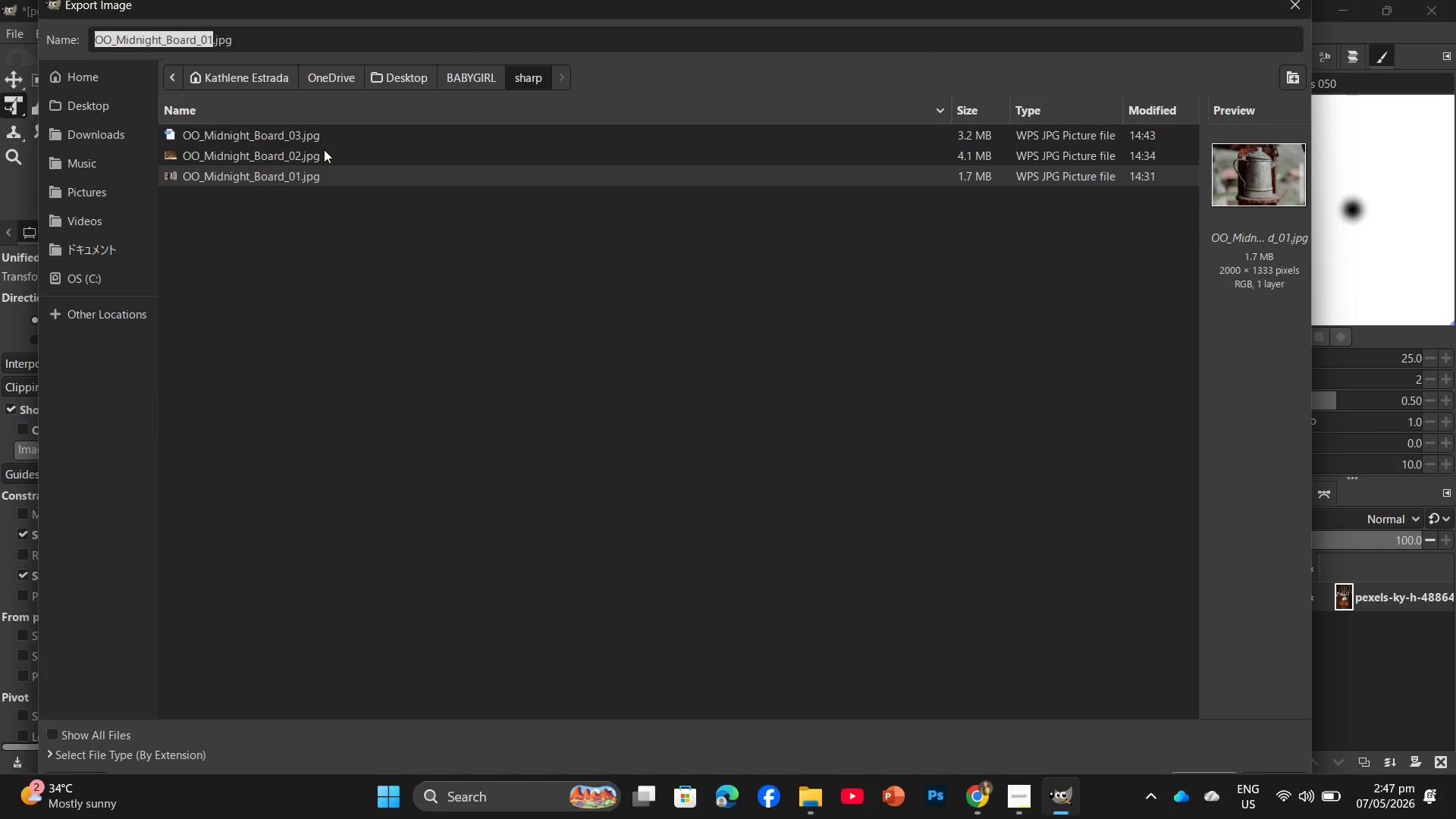 
double_click([324, 142])
 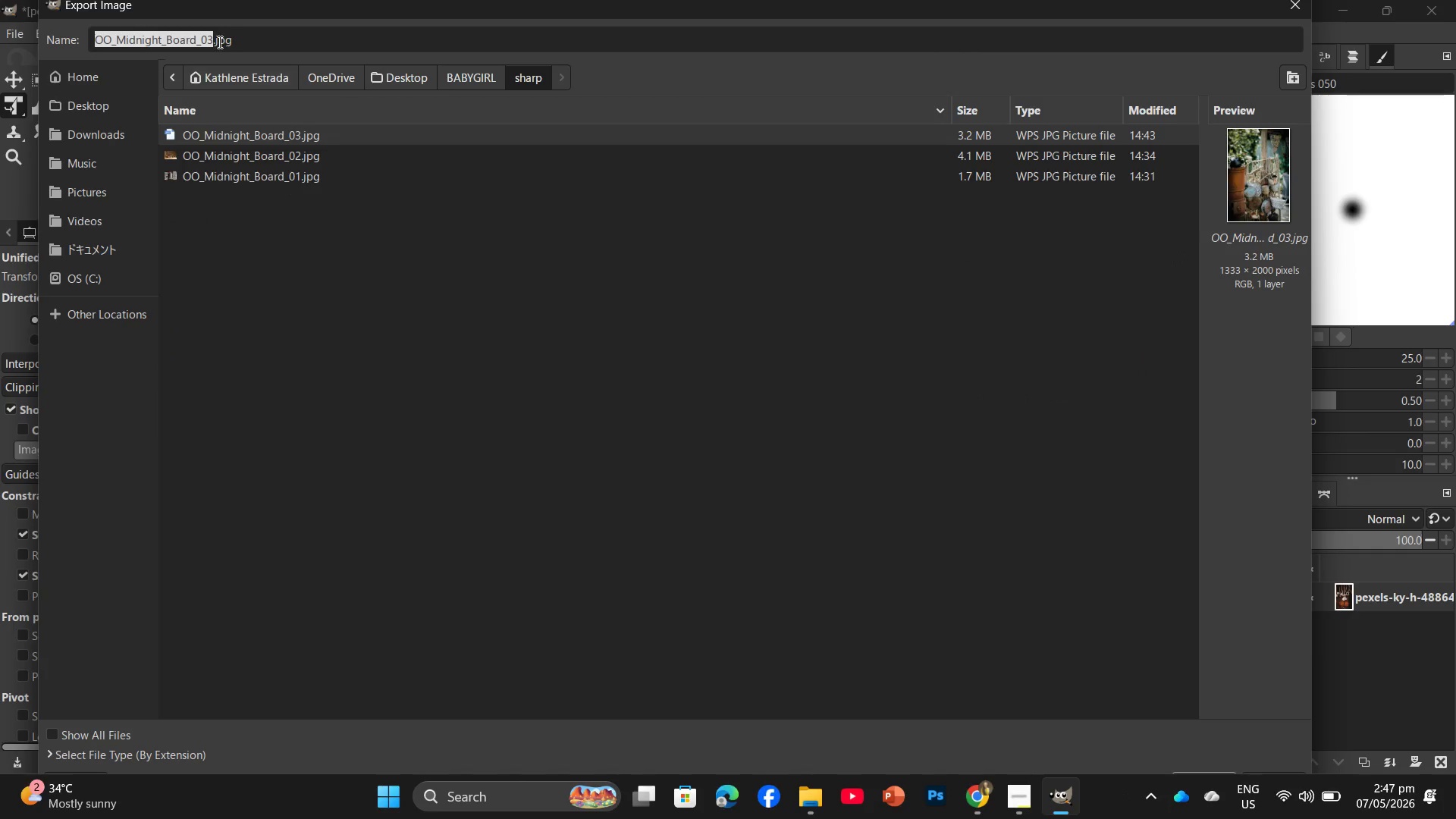 
left_click([215, 39])
 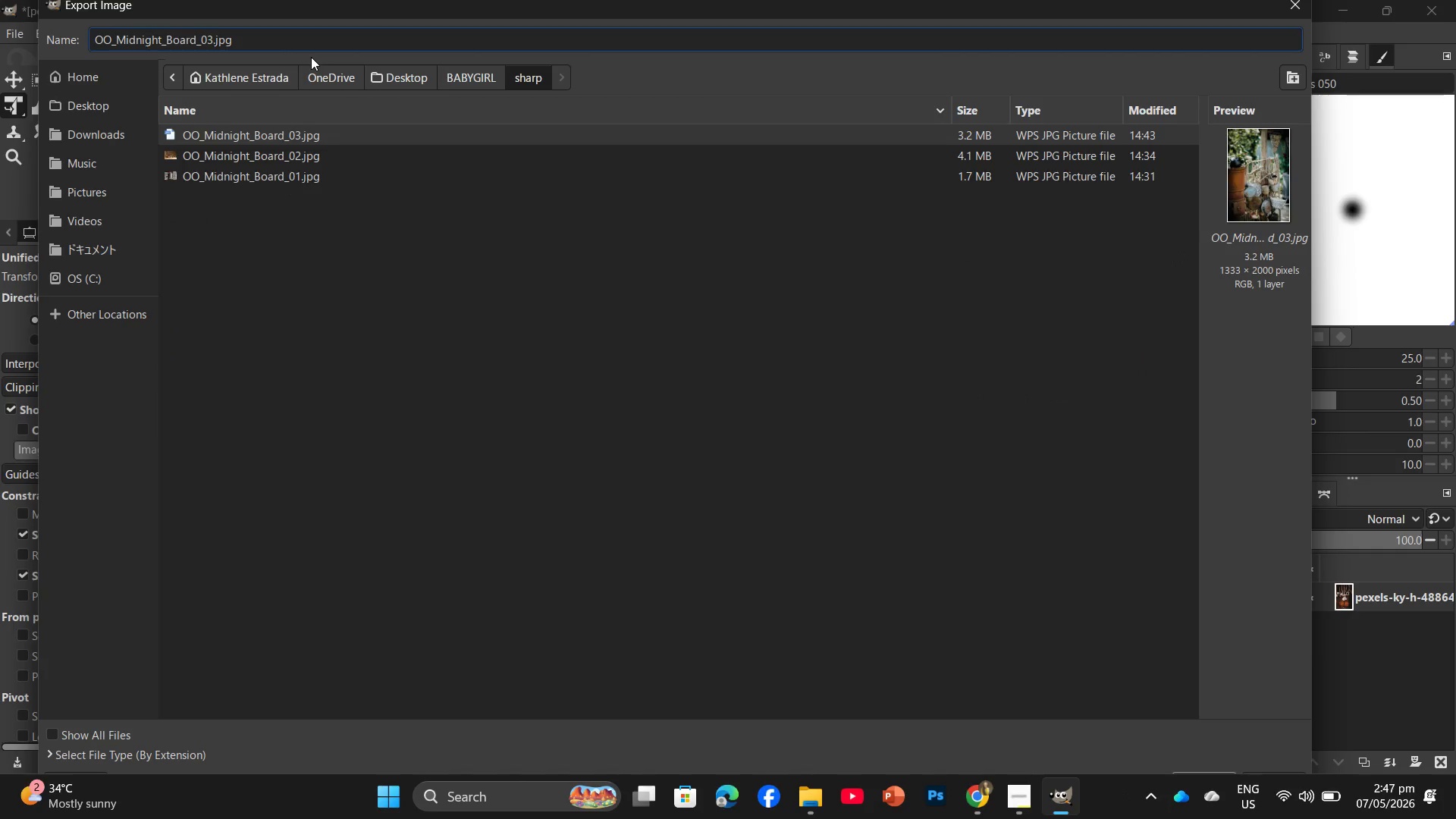 
key(ArrowLeft)
 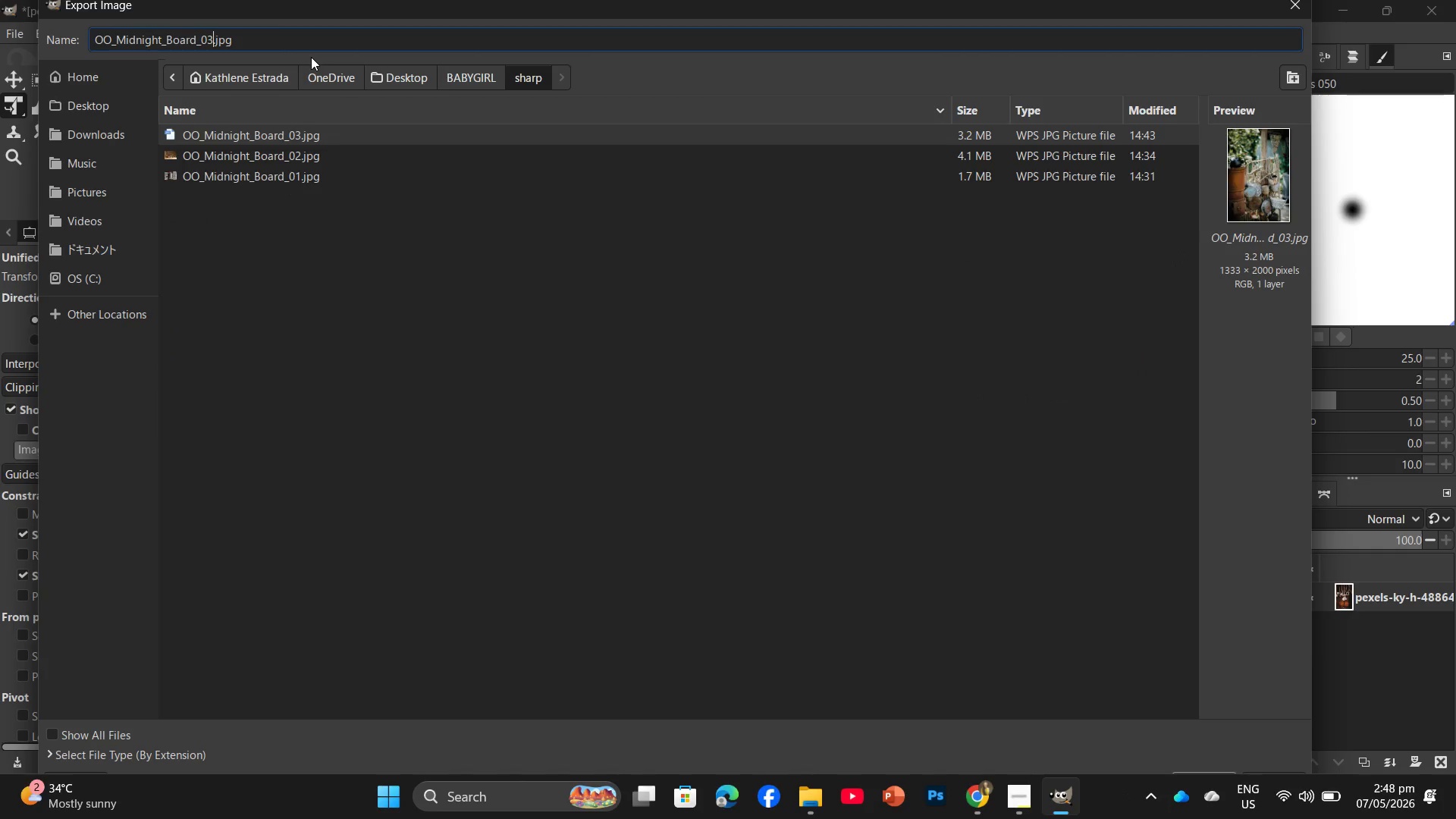 
key(Backspace)
 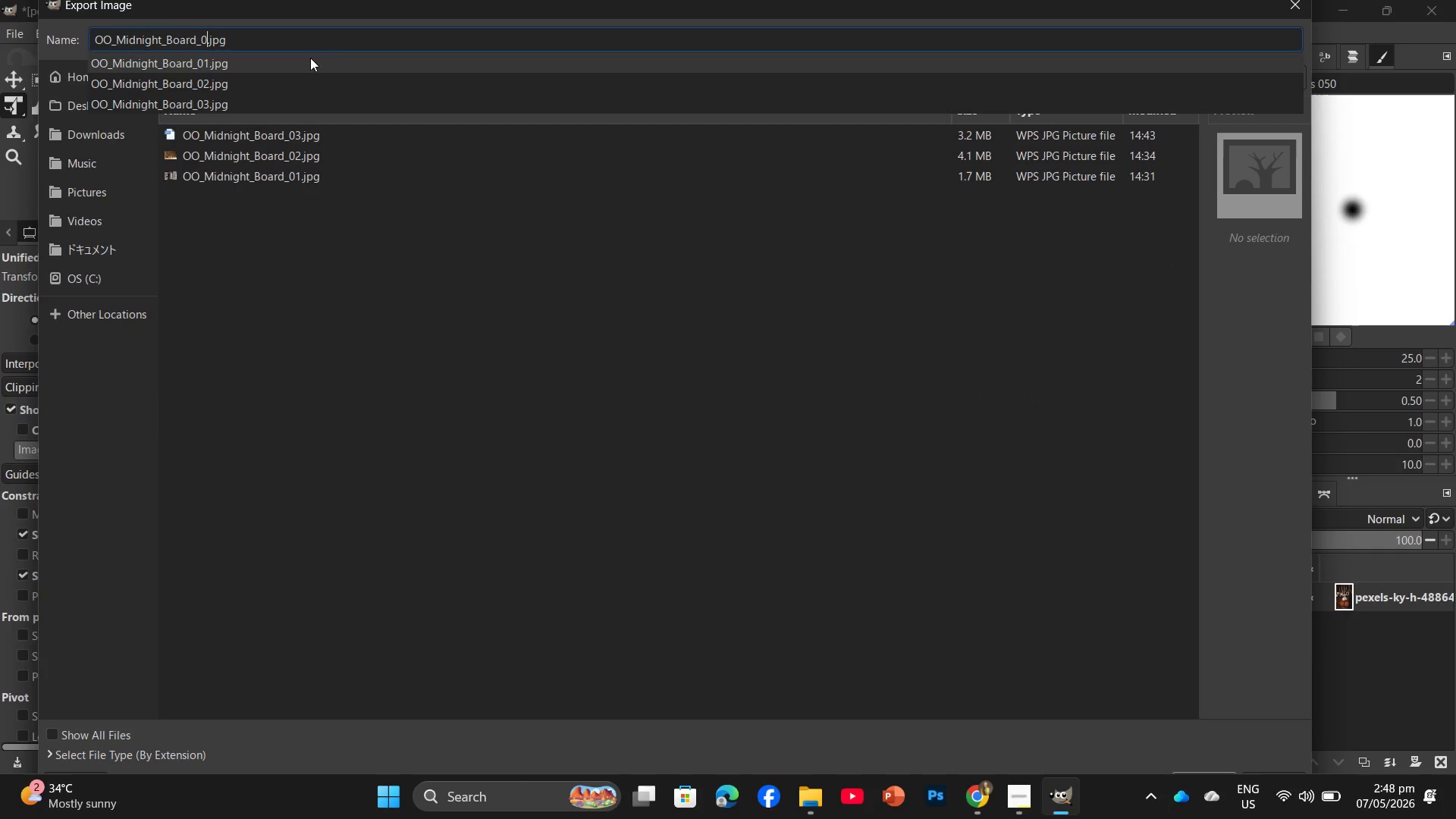 
key(Numpad4)
 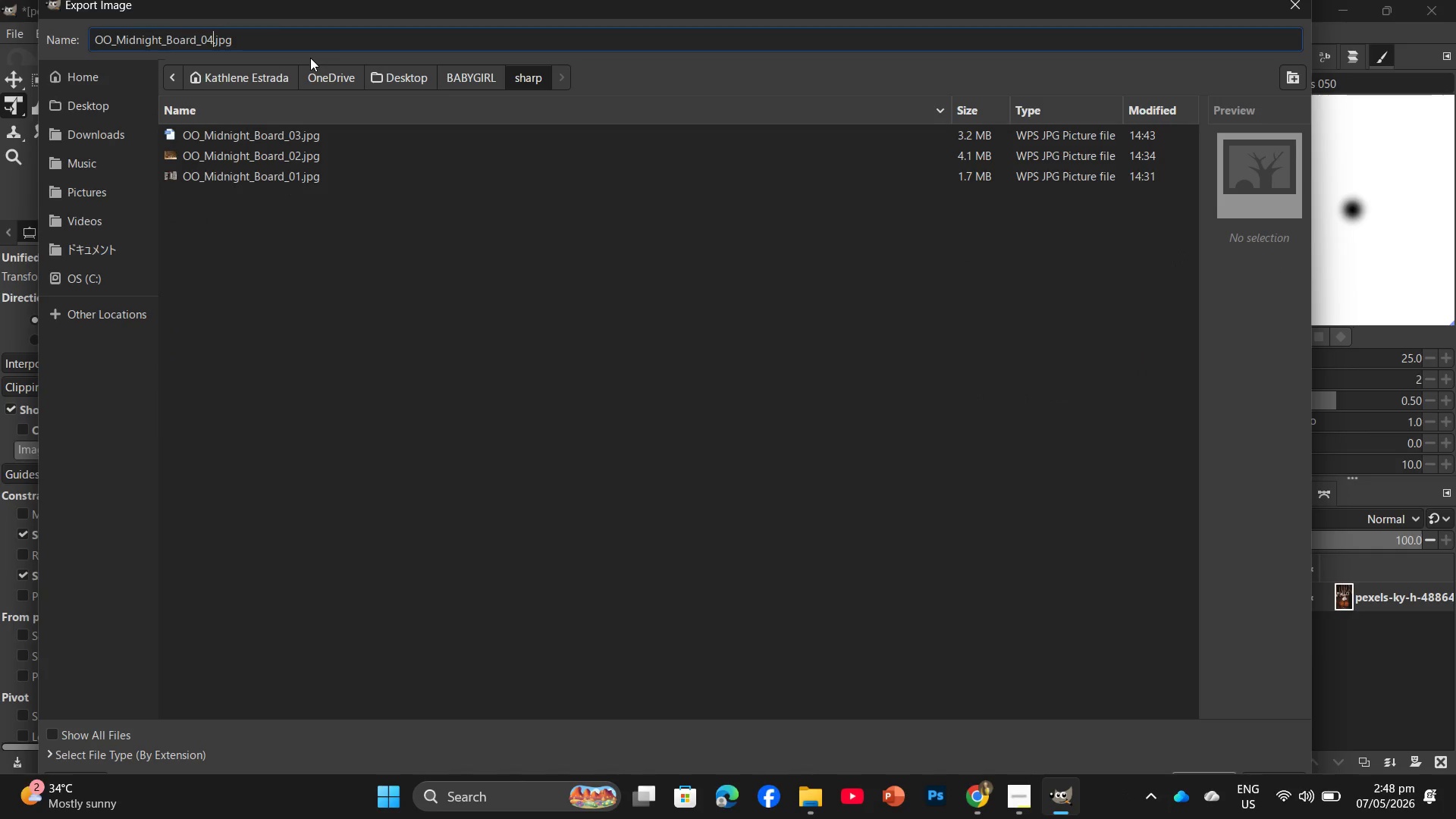 
key(NumpadEnter)
 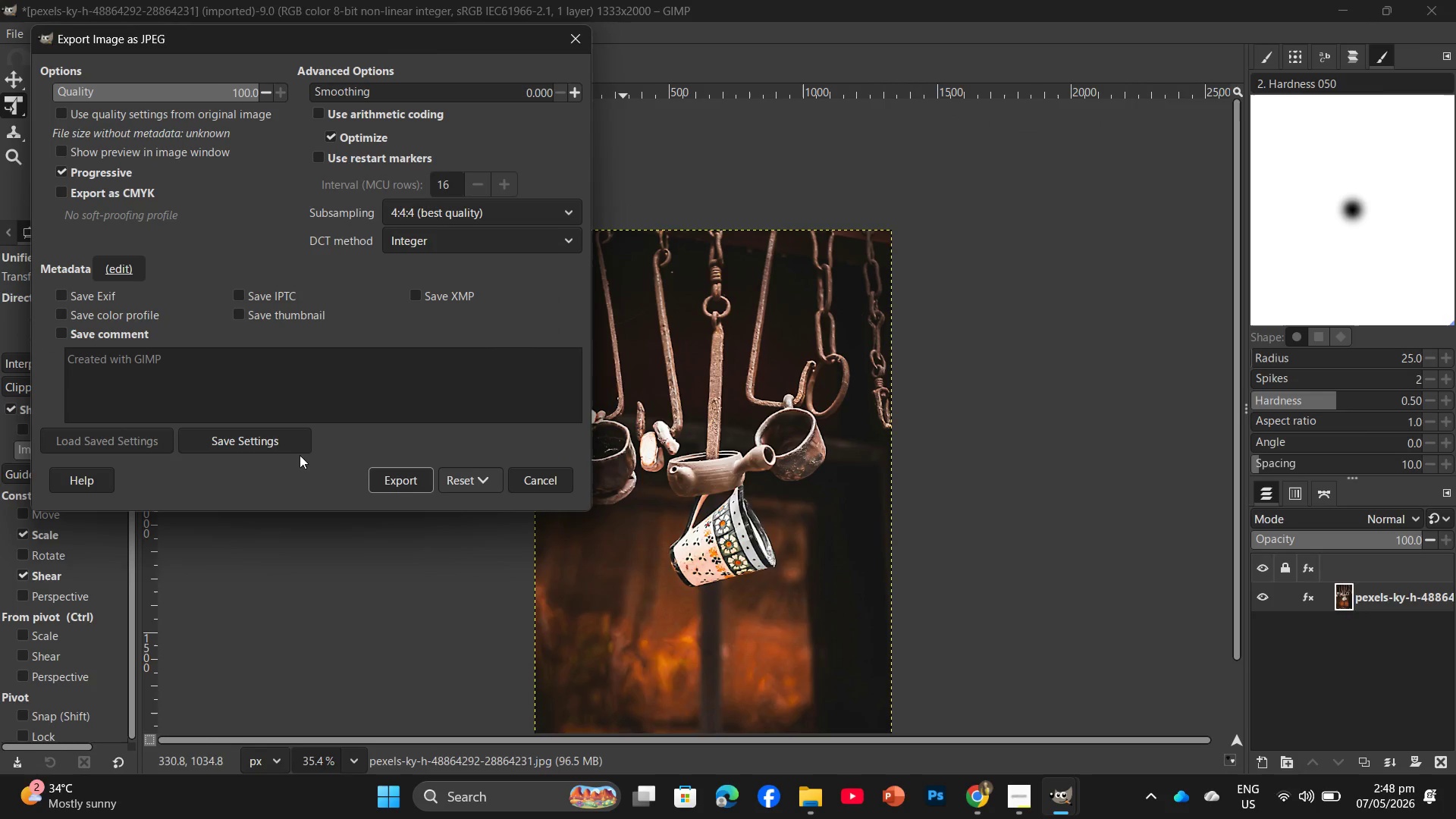 
left_click([405, 481])
 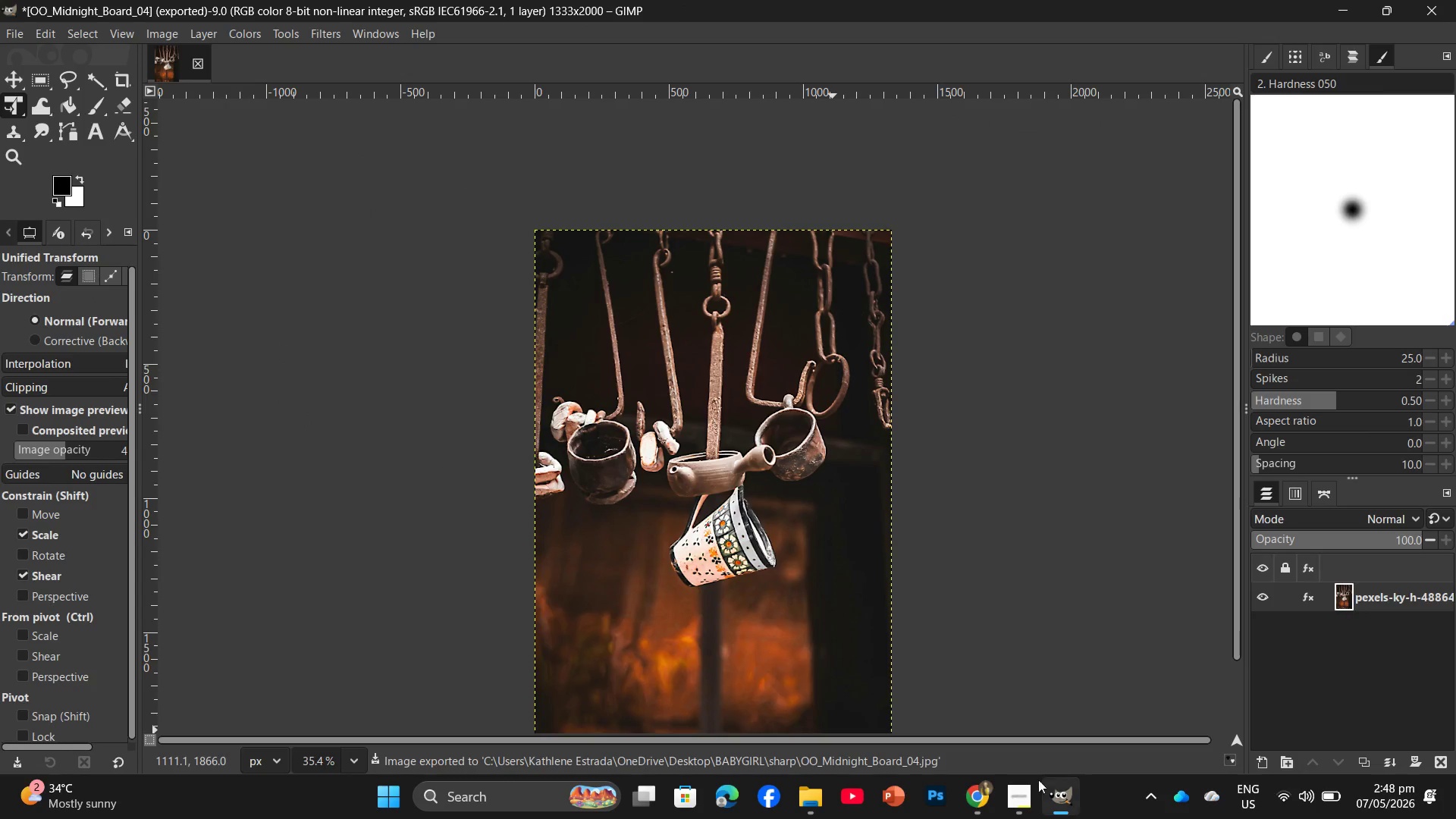 
left_click([1020, 794])